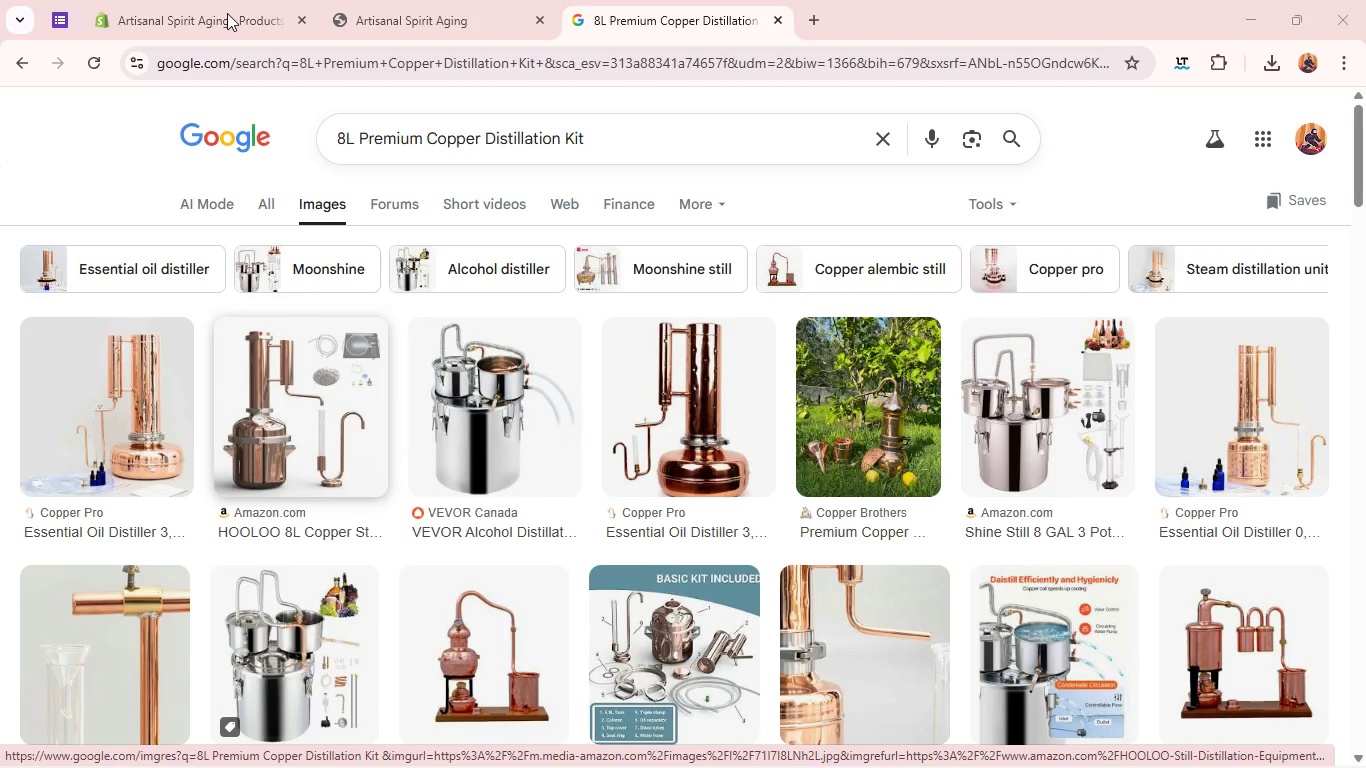 
left_click([227, 13])
 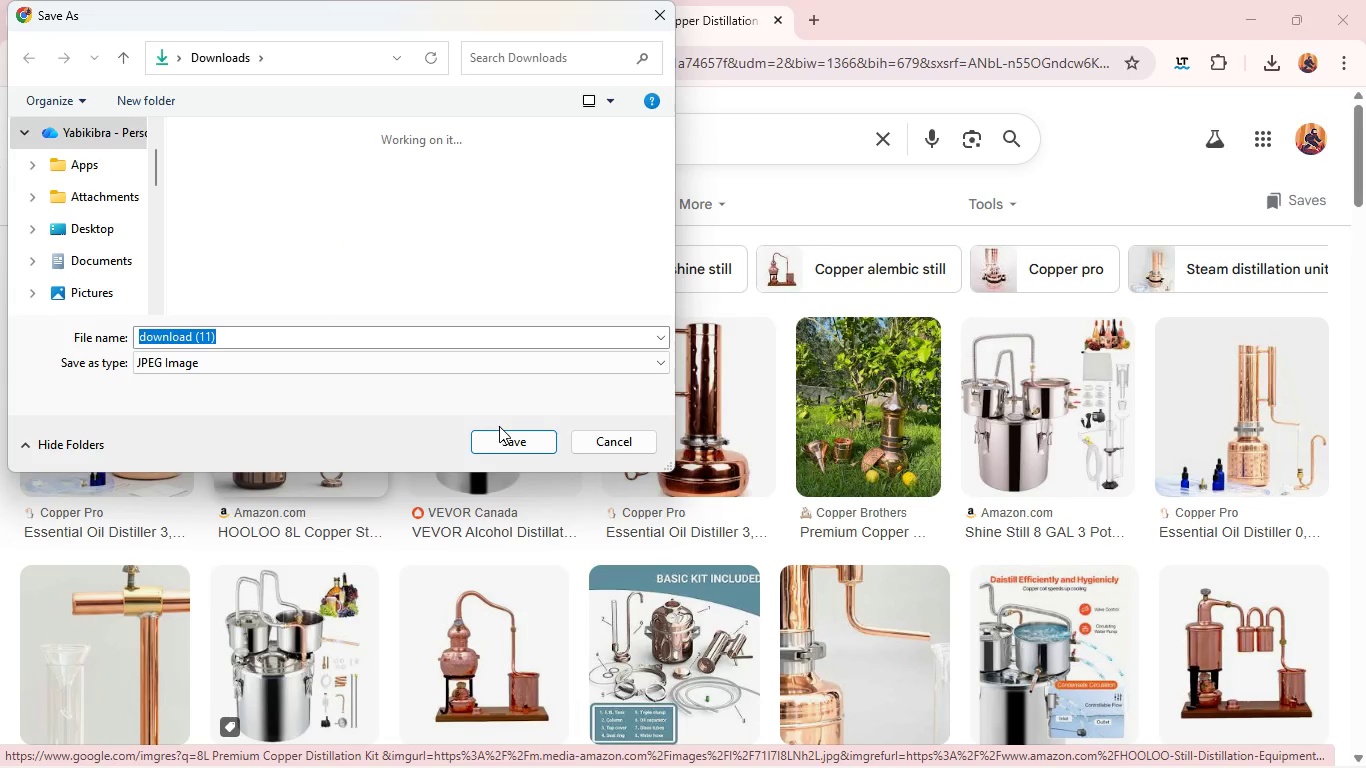 
left_click([512, 449])
 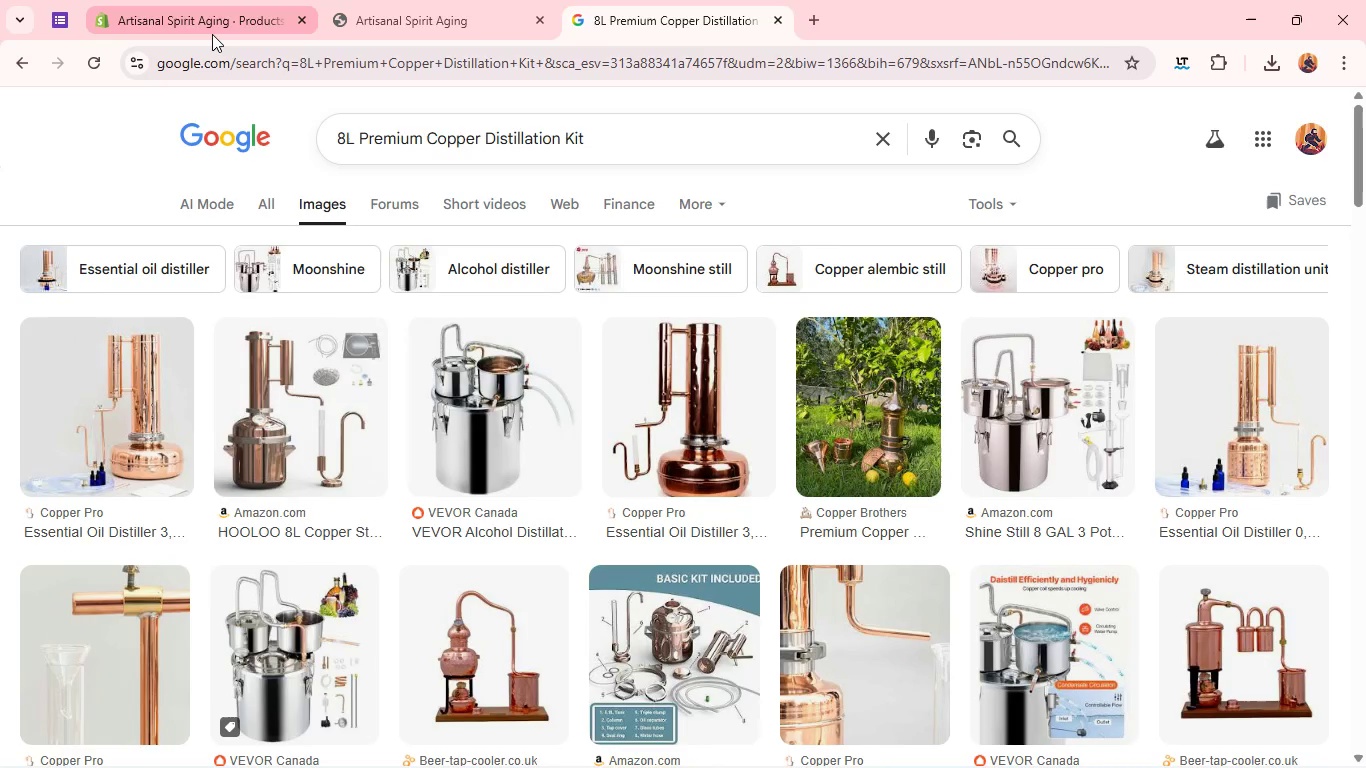 
left_click([226, 24])
 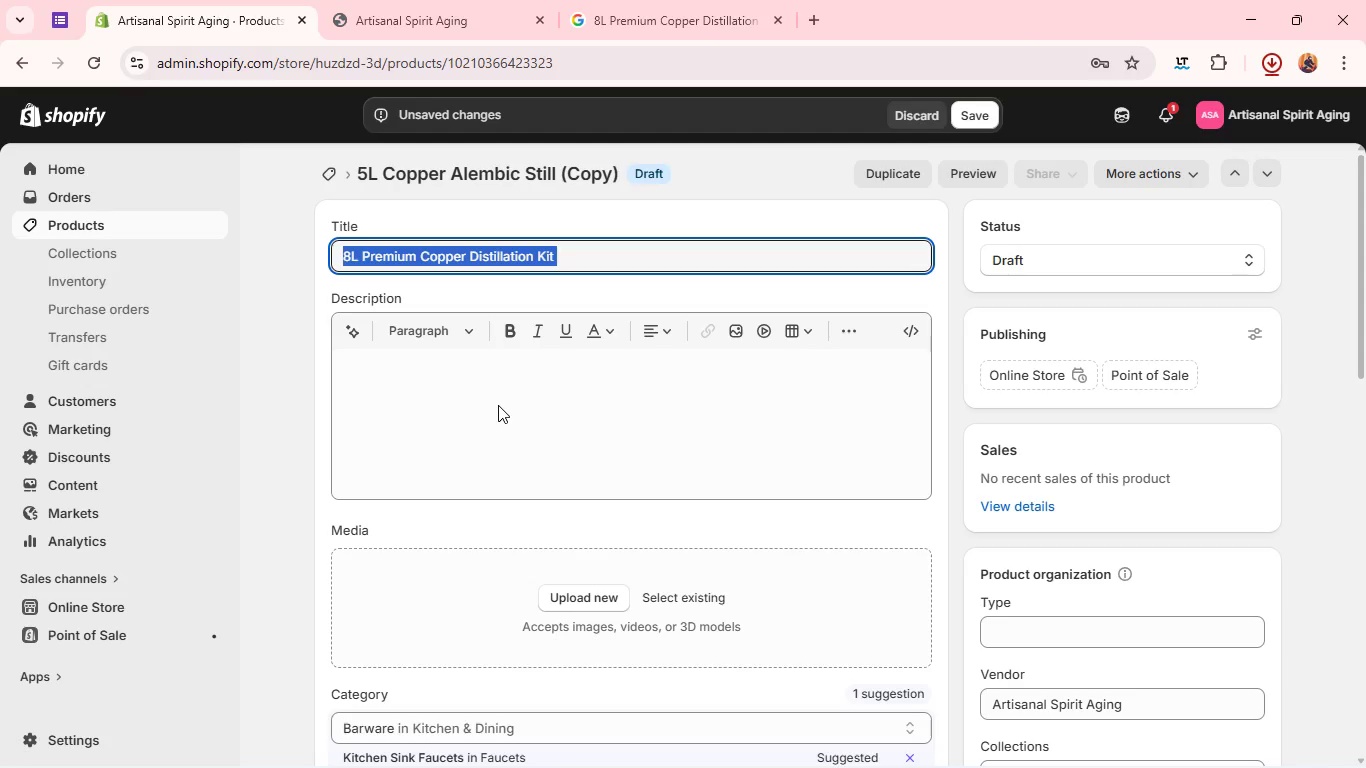 
left_click([497, 411])
 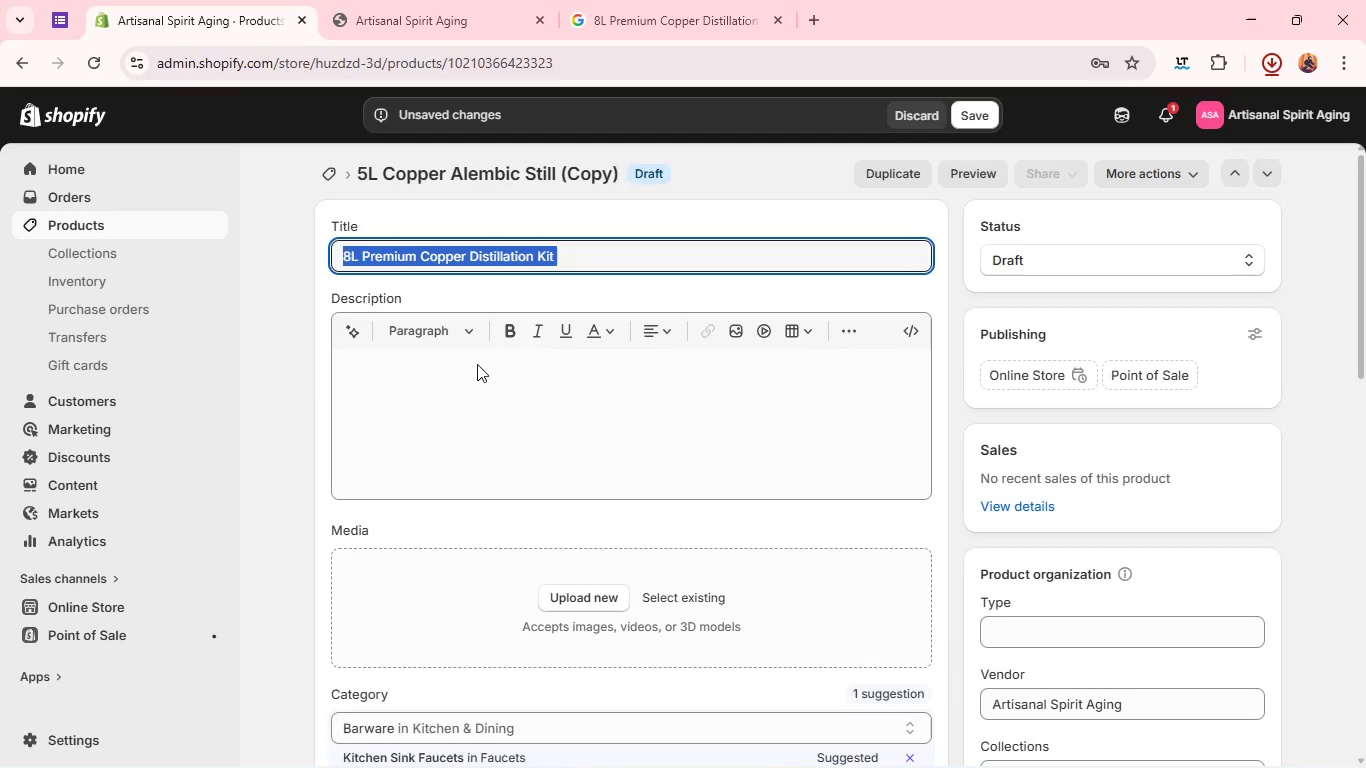 
left_click([477, 364])
 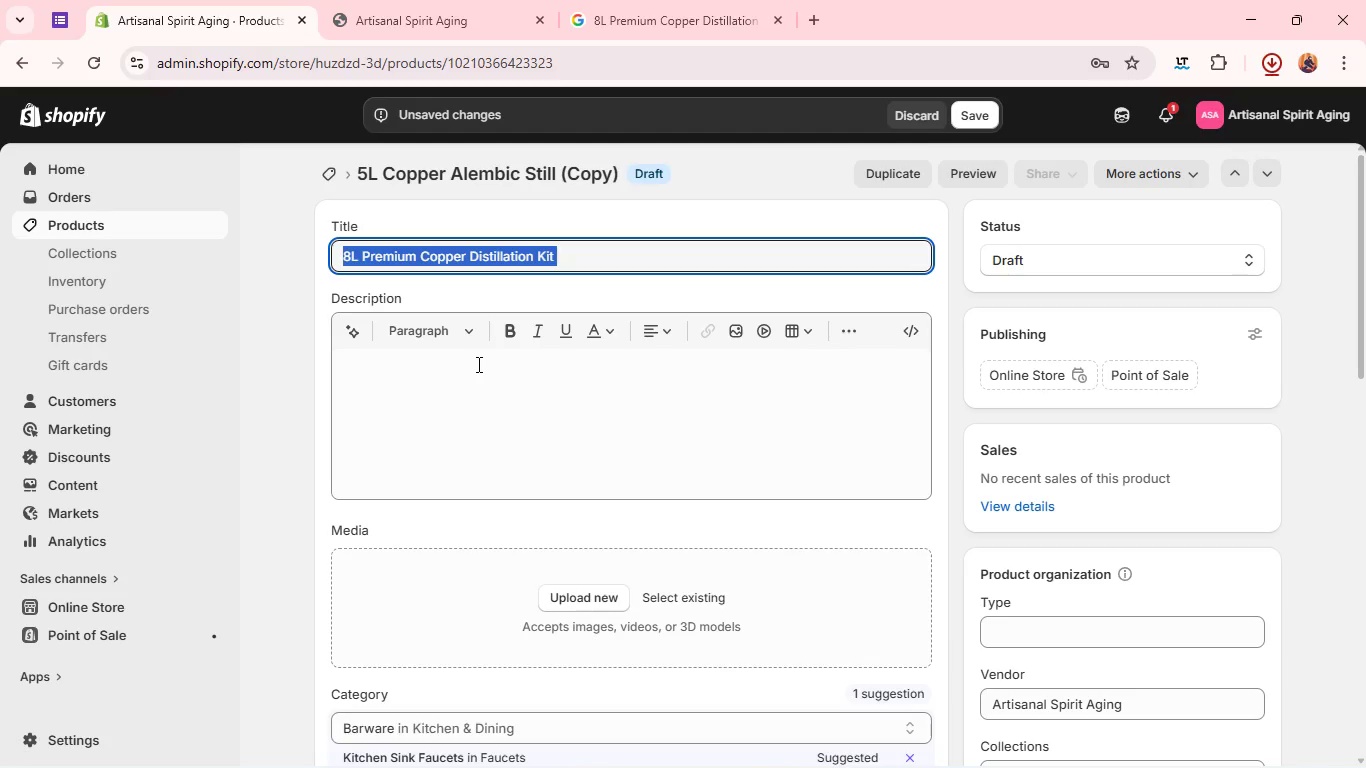 
key(Control+V)
 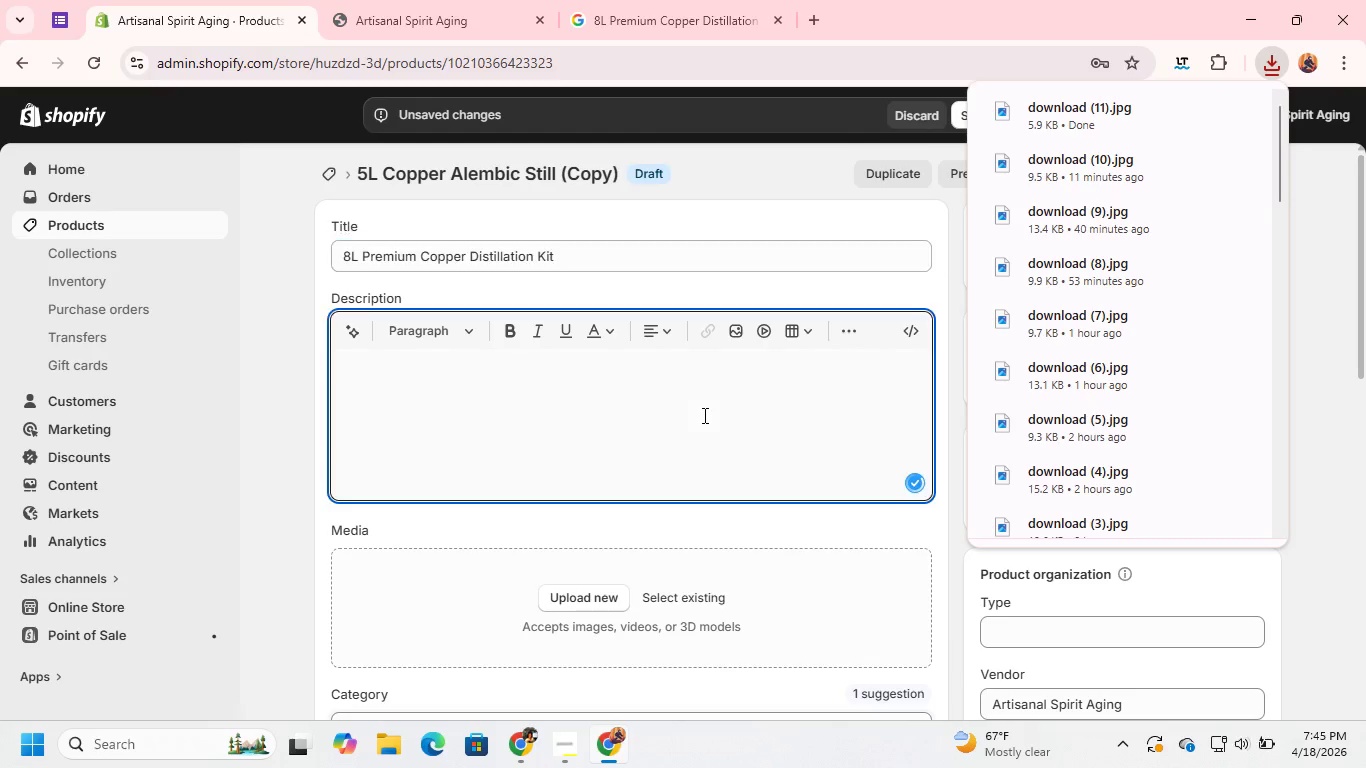 
left_click([676, 379])
 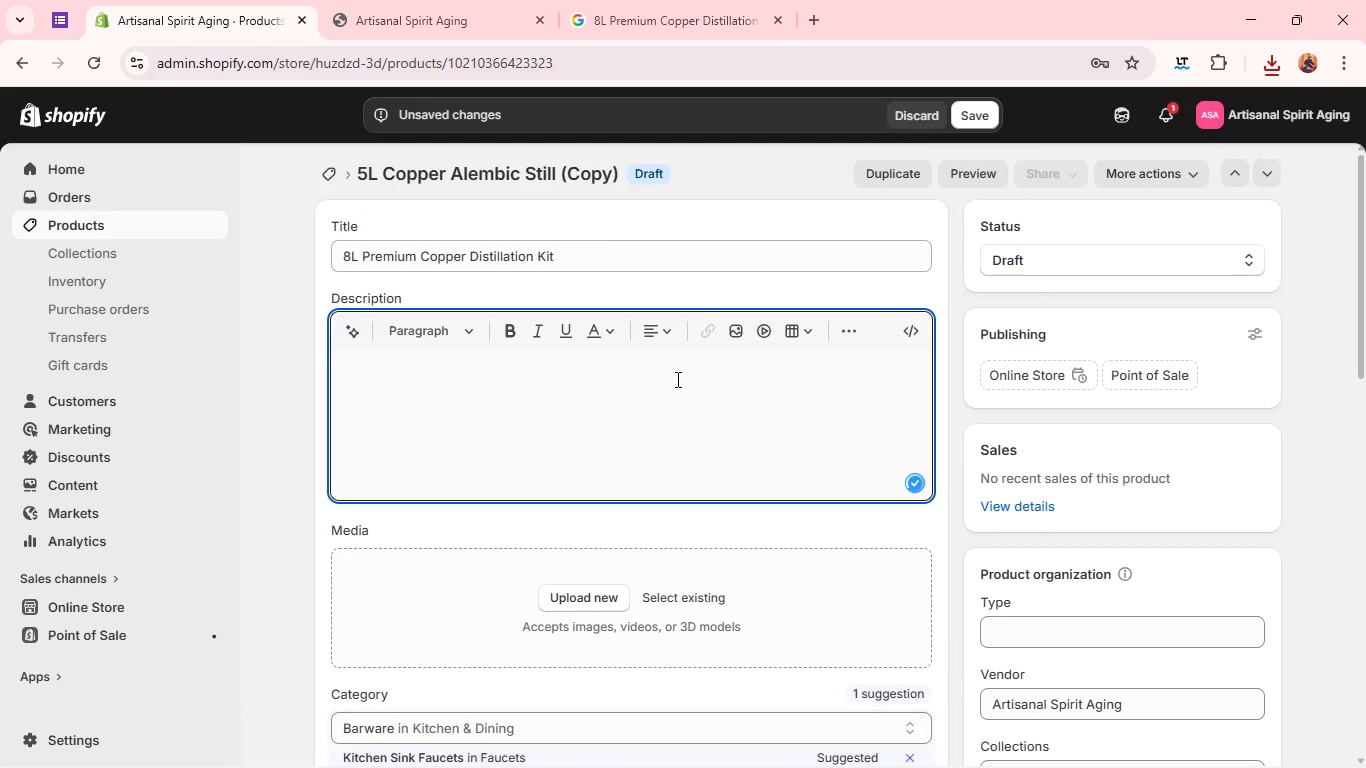 
double_click([676, 379])
 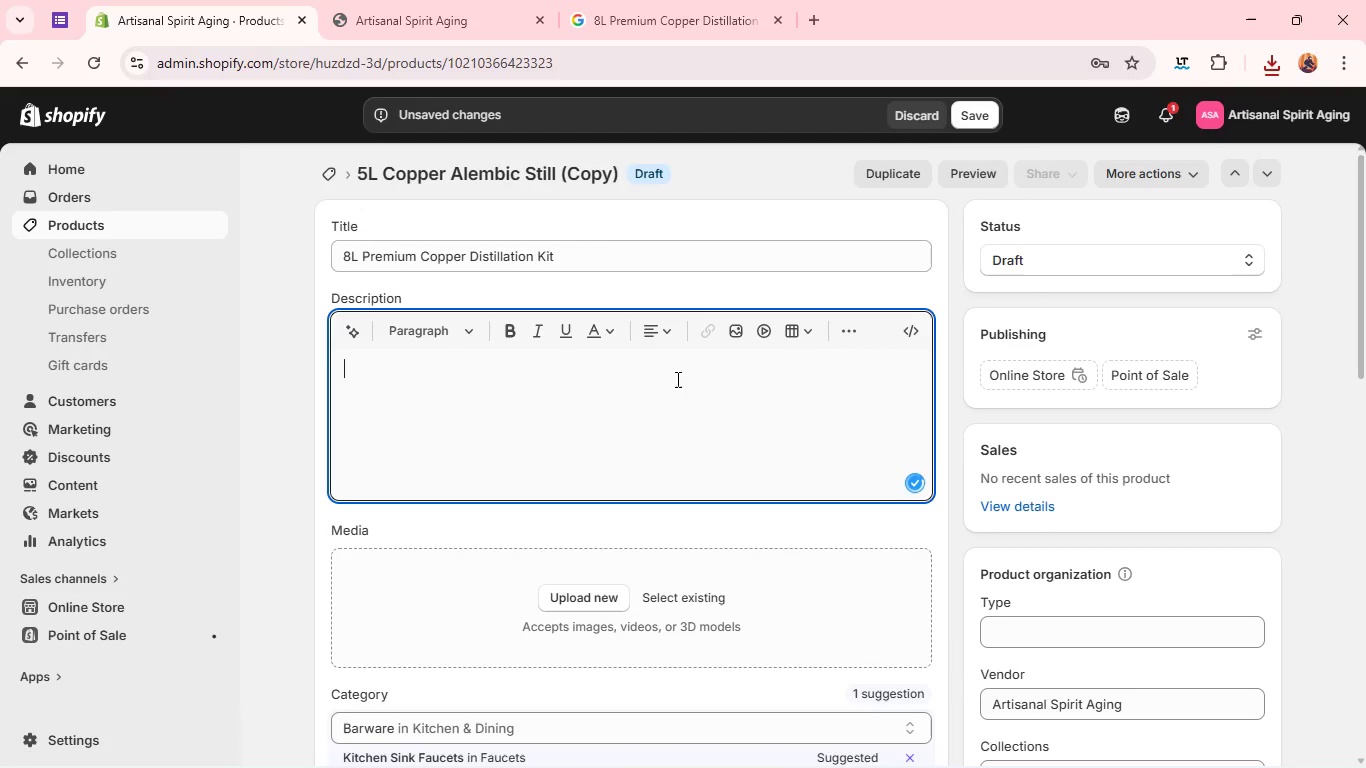 
triple_click([676, 379])
 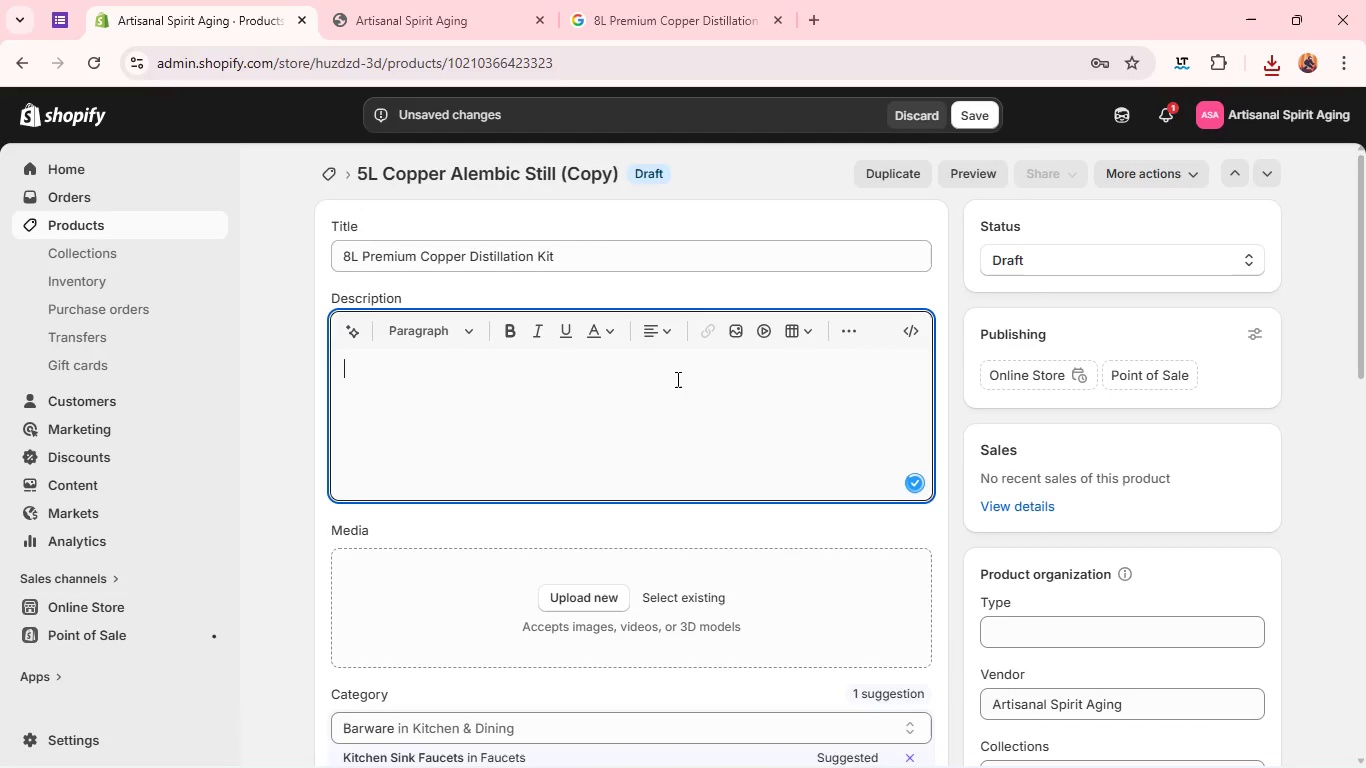 
triple_click([676, 379])
 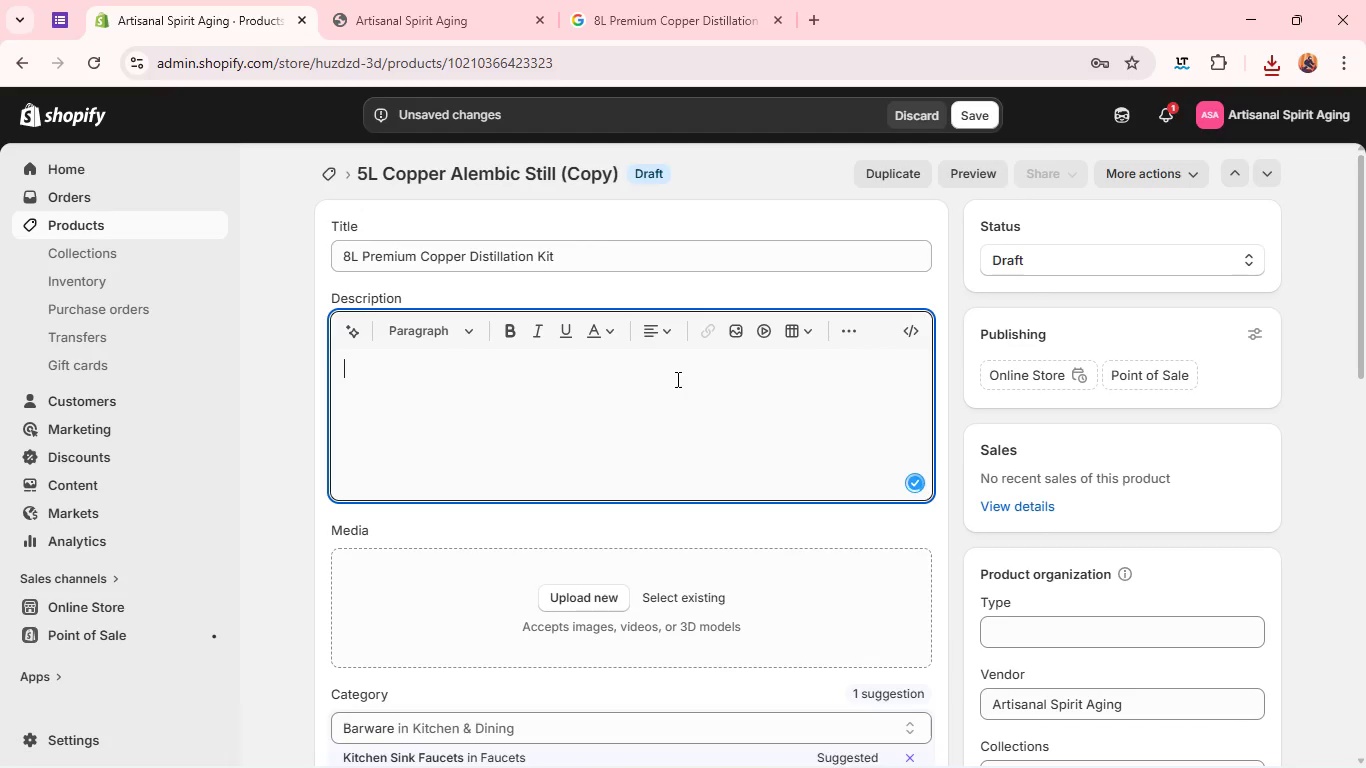 
key(Control+V)
 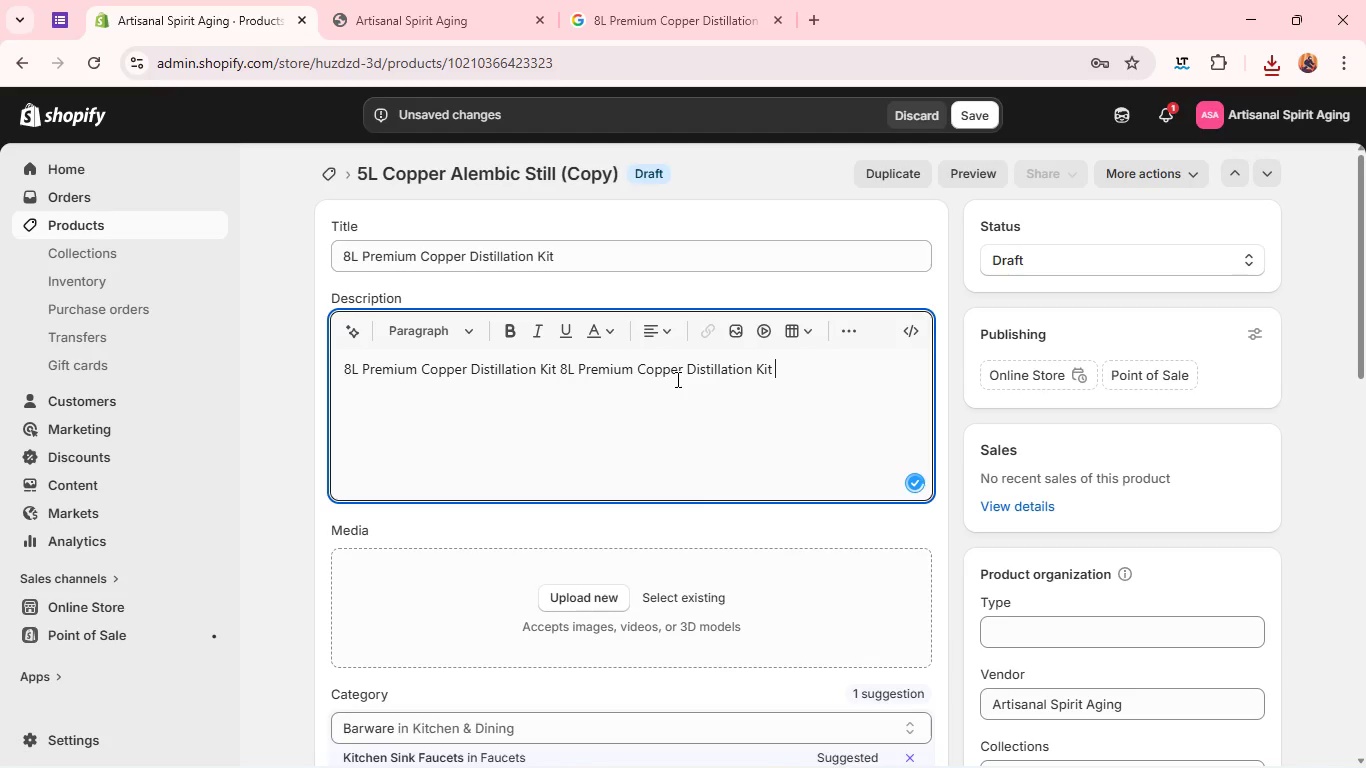 
wait(9.97)
 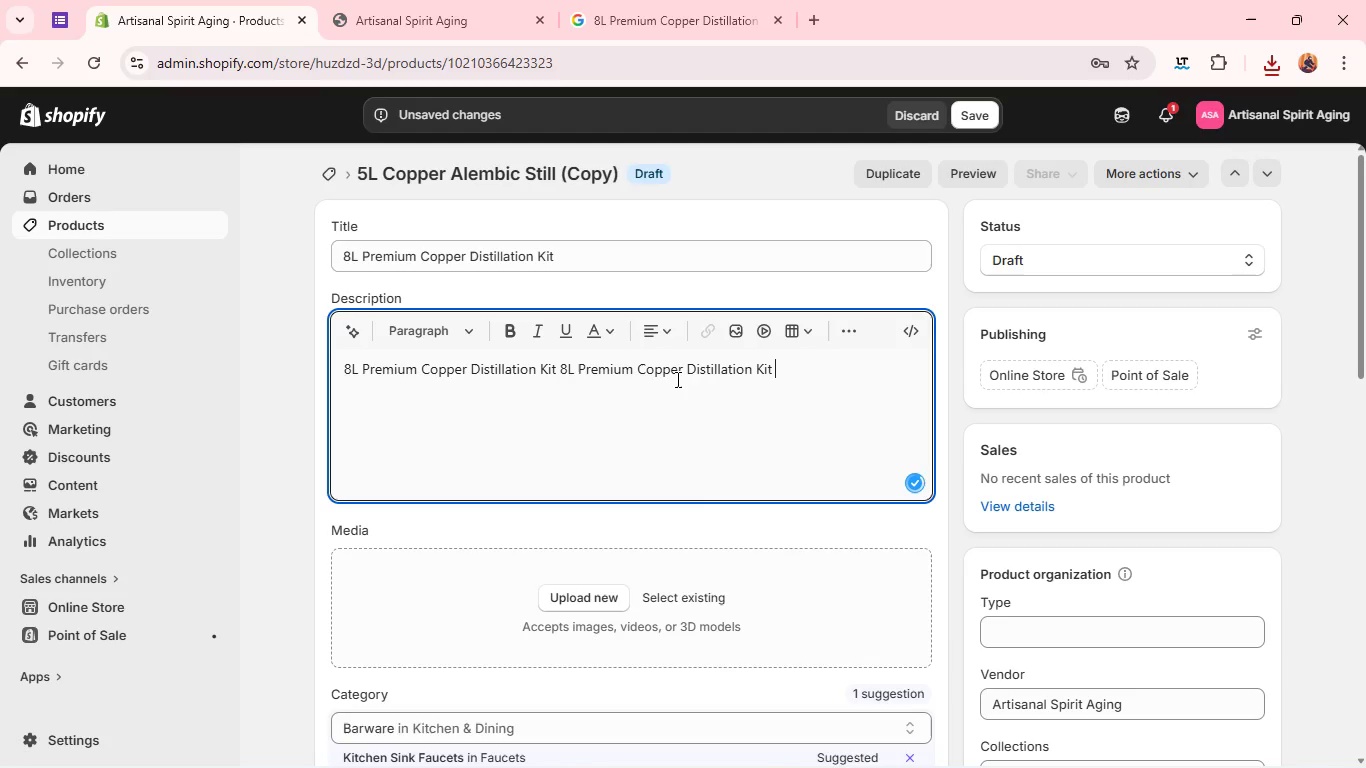 
key(Control+A)
 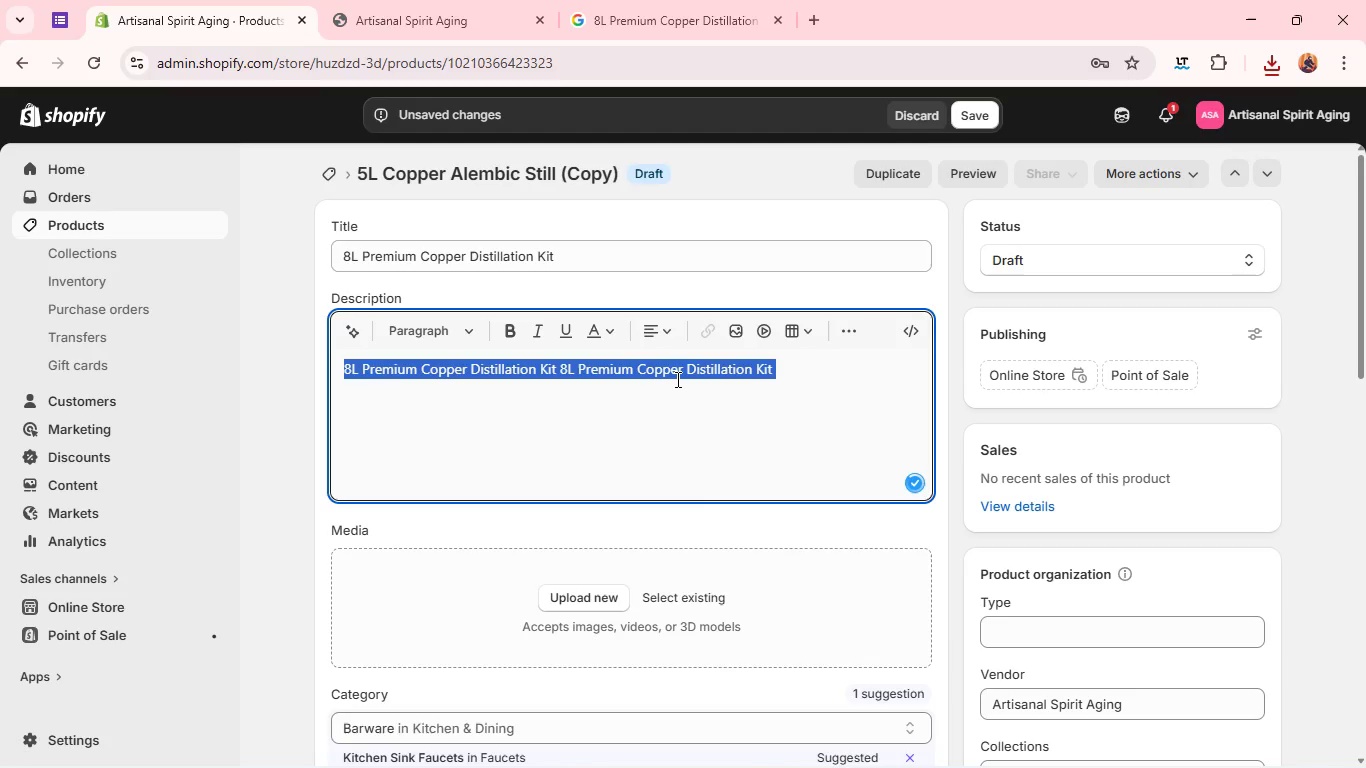 
key(Control+V)
 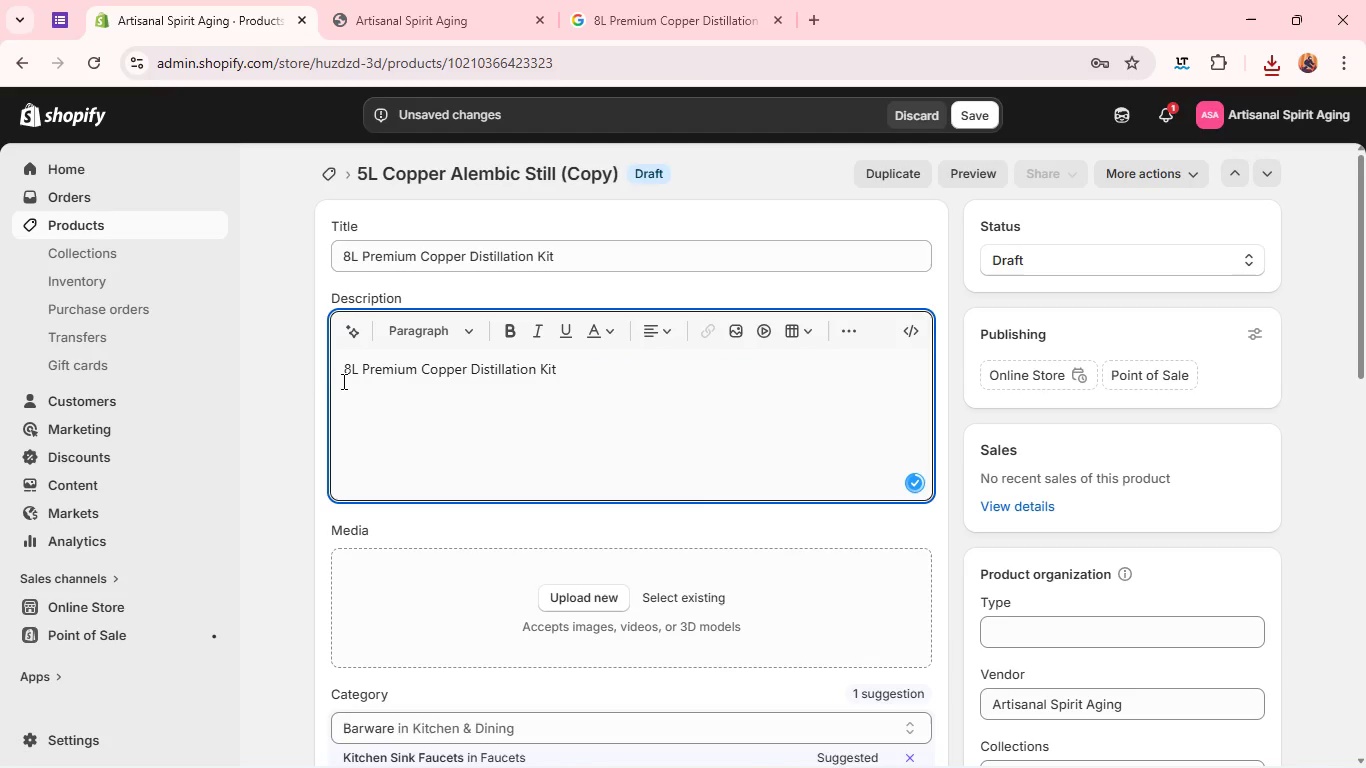 
key(Shift+ShiftLeft)
 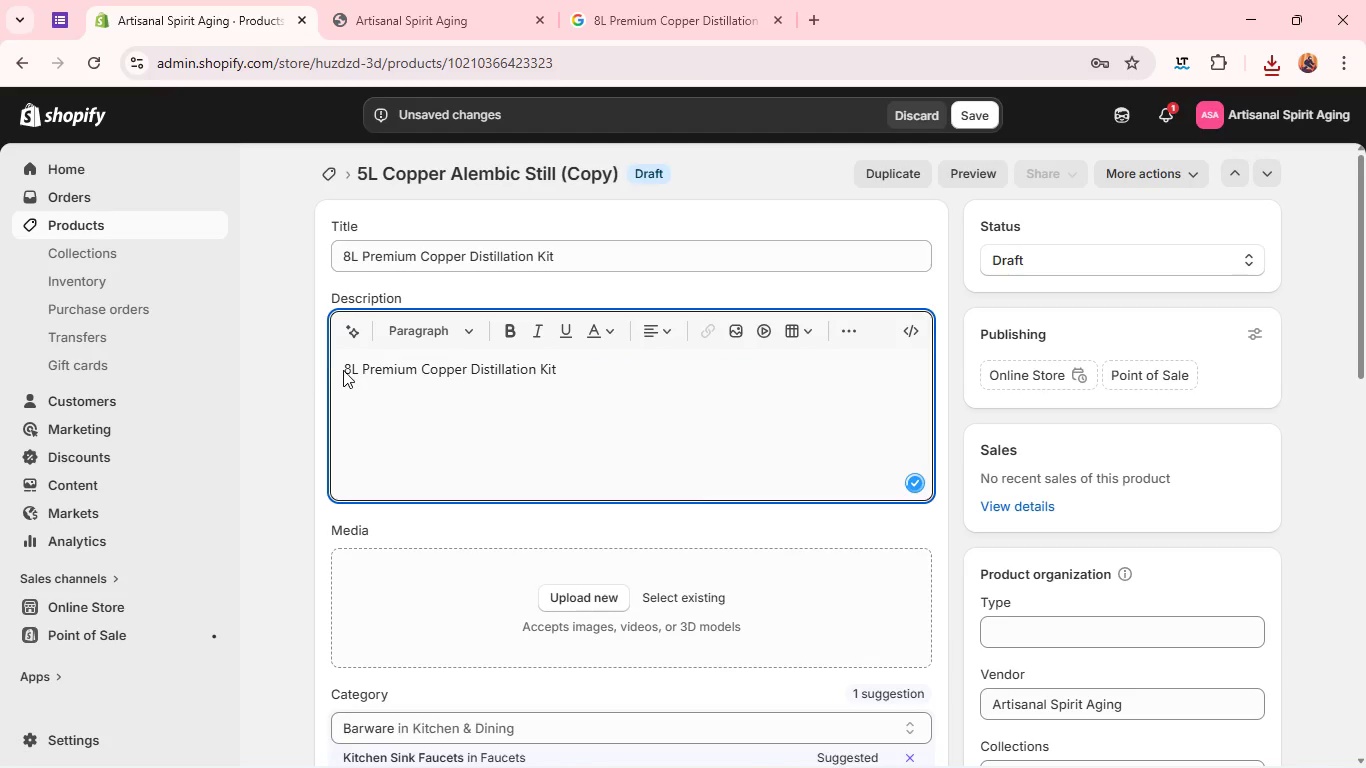 
left_click([346, 370])
 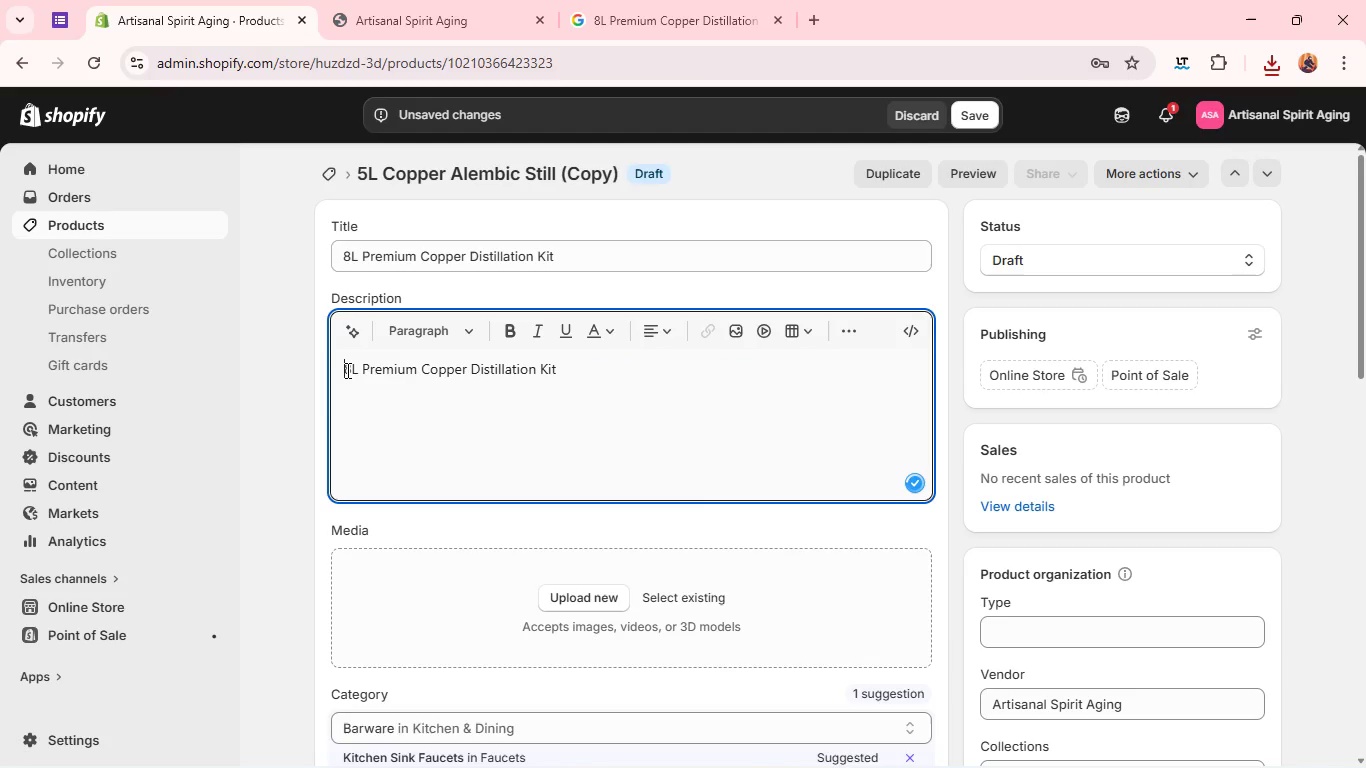 
type(The )
 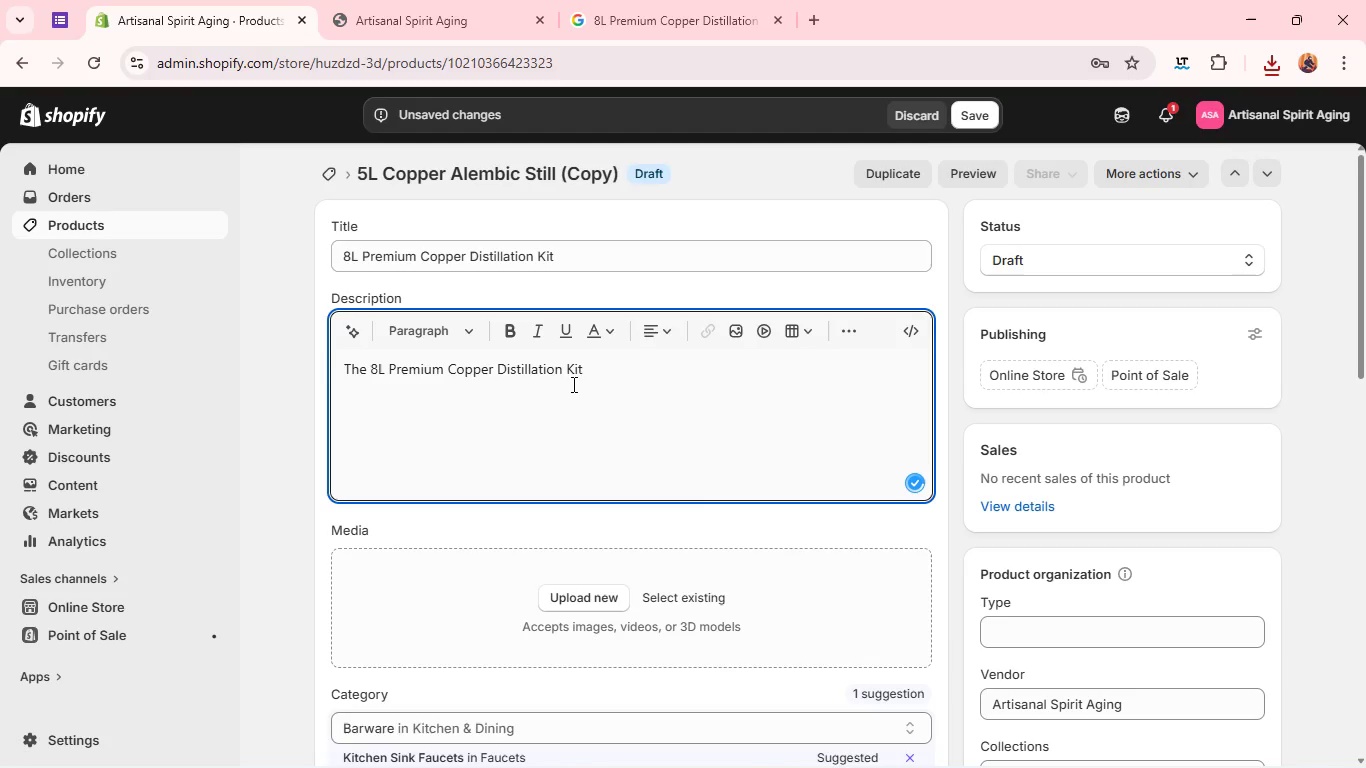 
left_click([606, 368])
 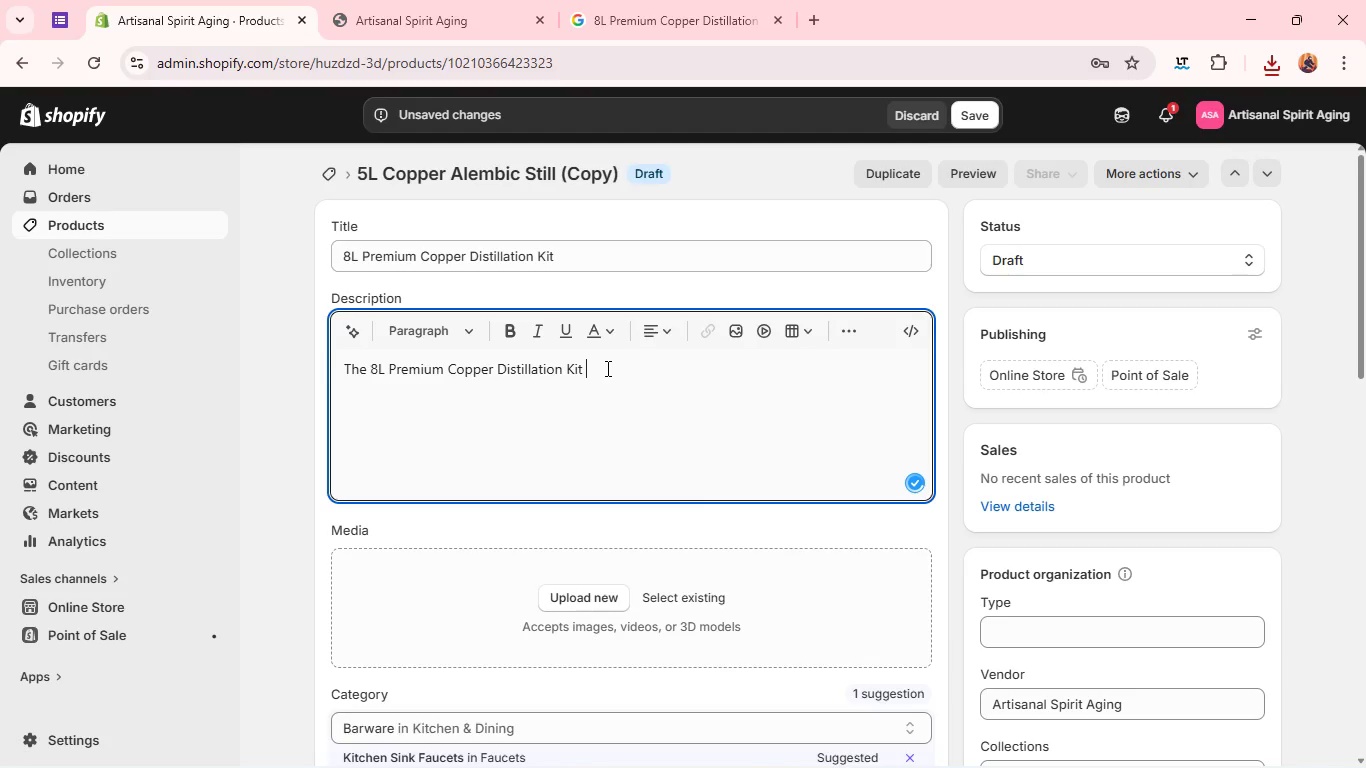 
type(is built for advanced hoobyists who required )
key(Backspace)
key(Backspace)
type( greater capacity and re)
 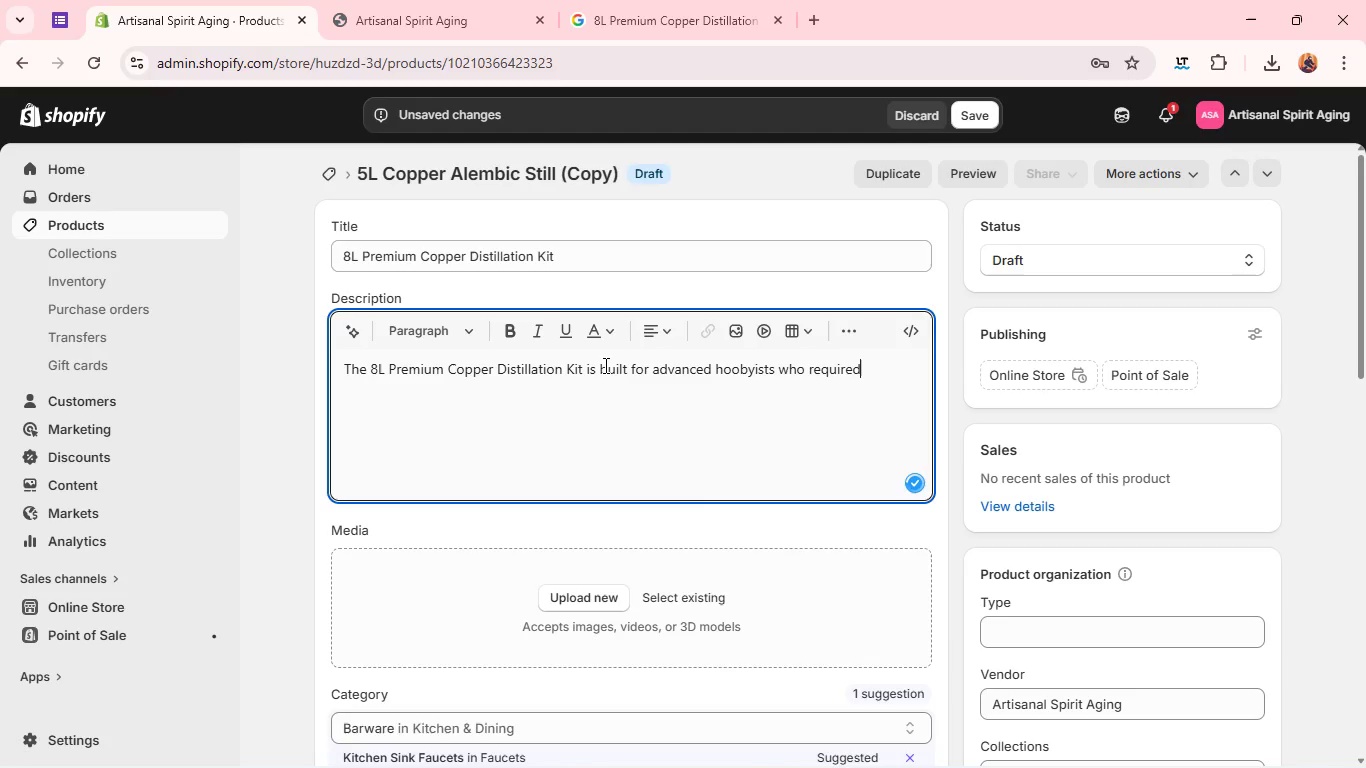 
wait(11.03)
 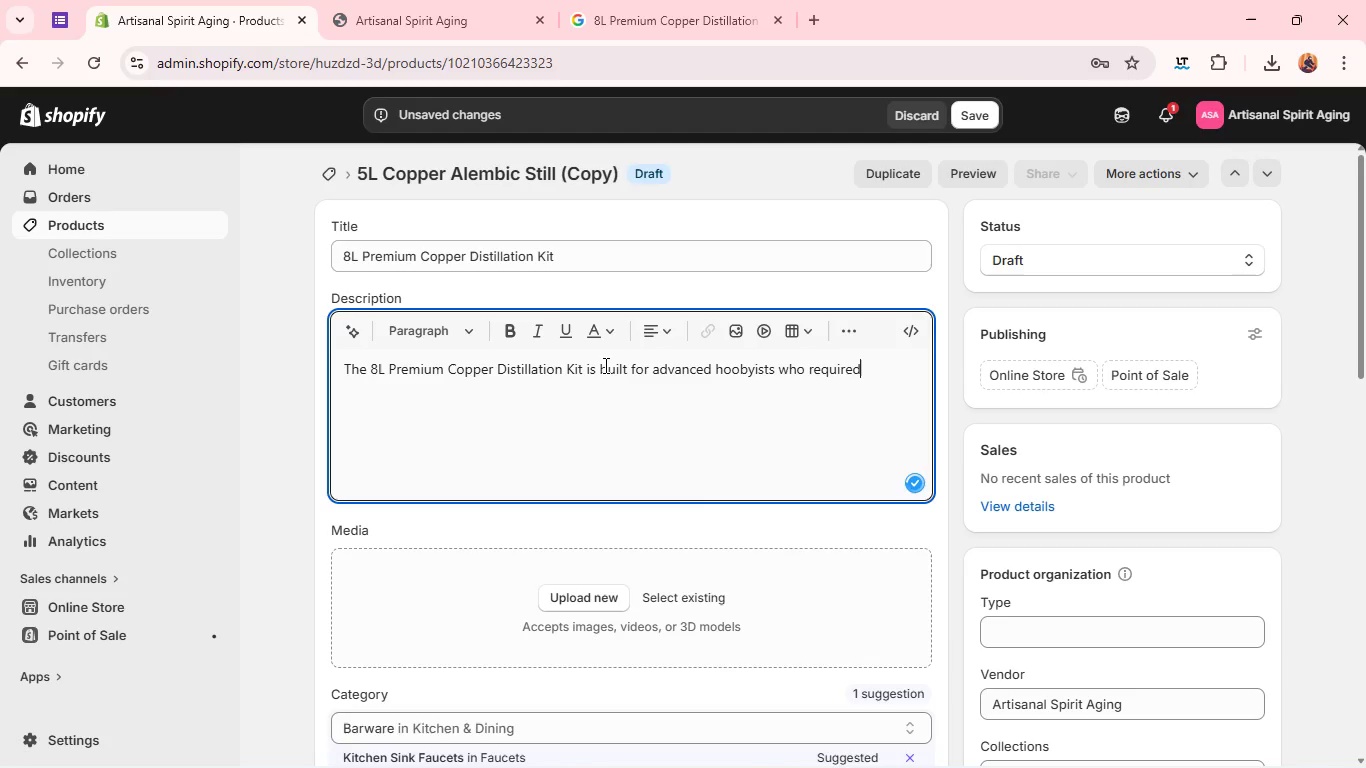 
key(Backspace)
 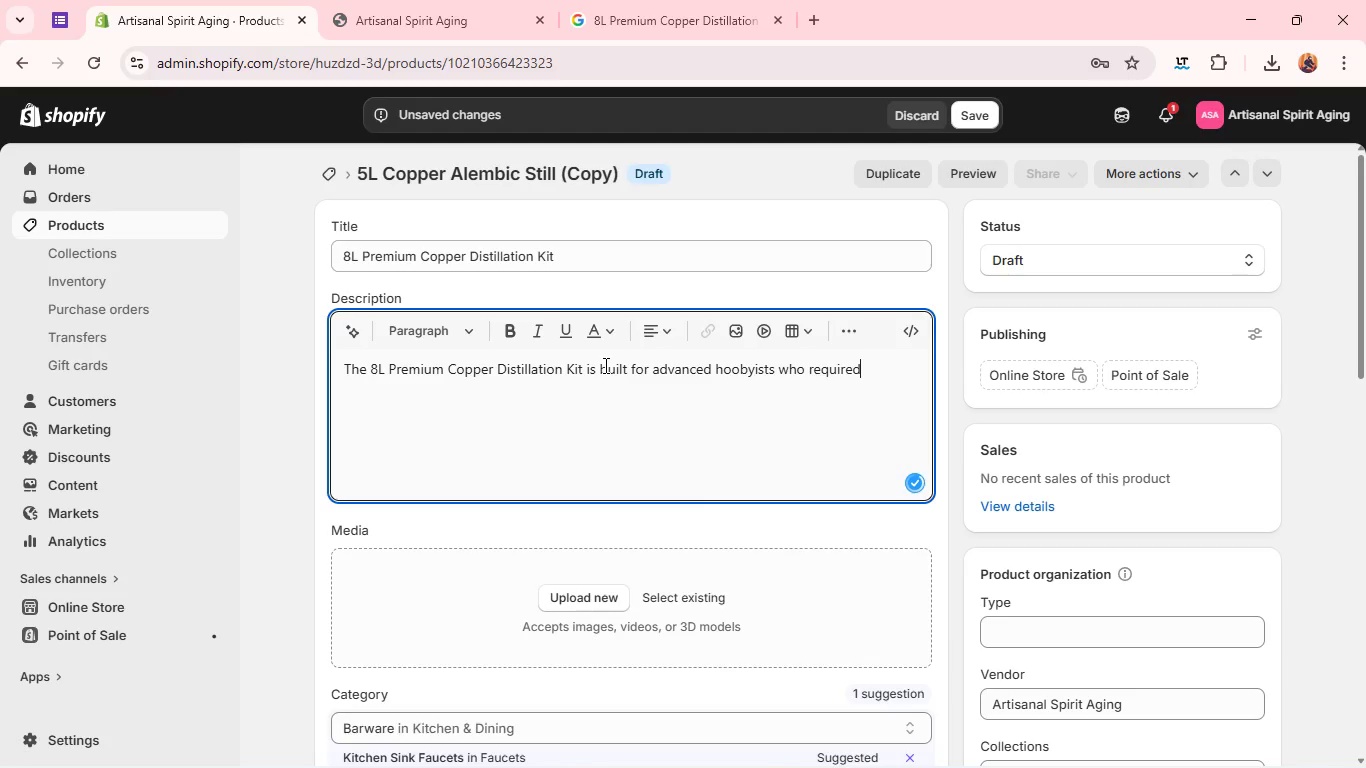 
key(Backspace)
 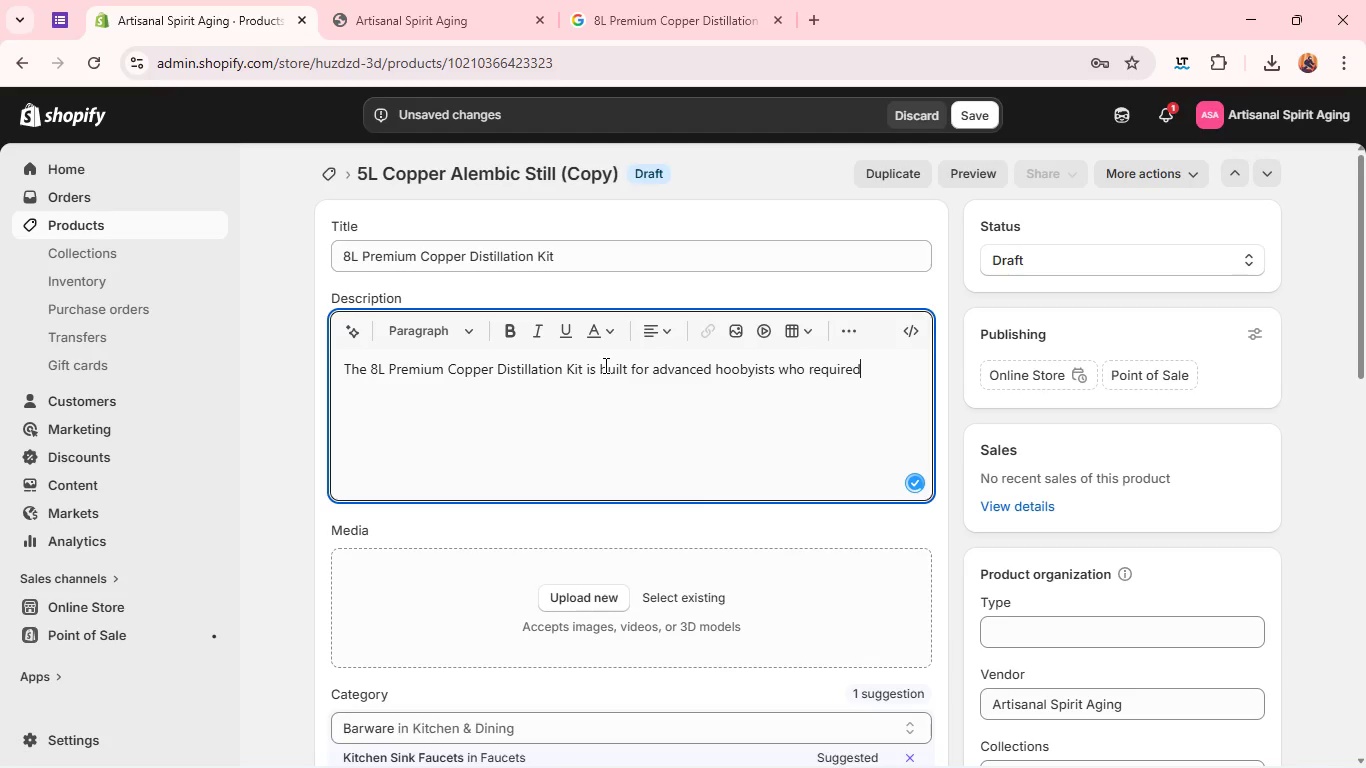 
key(Space)
 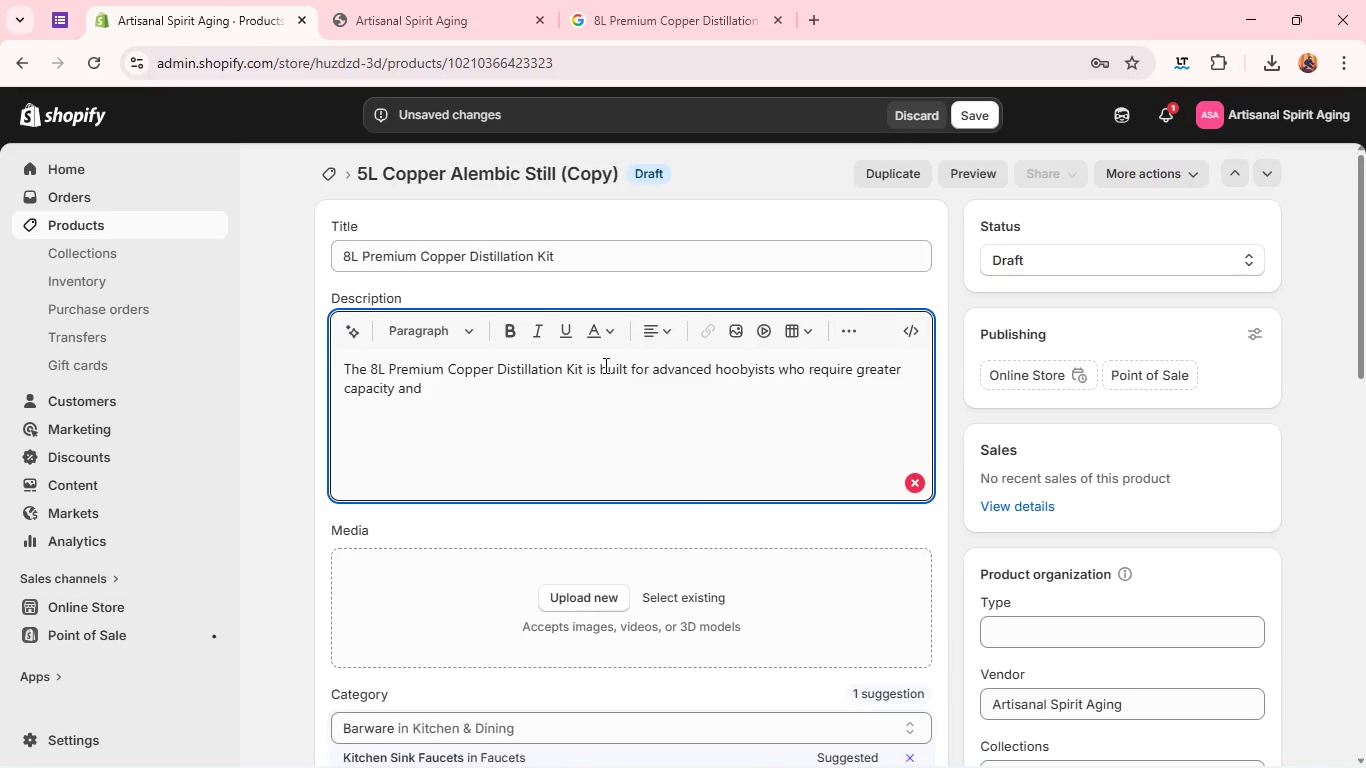 
wait(11.48)
 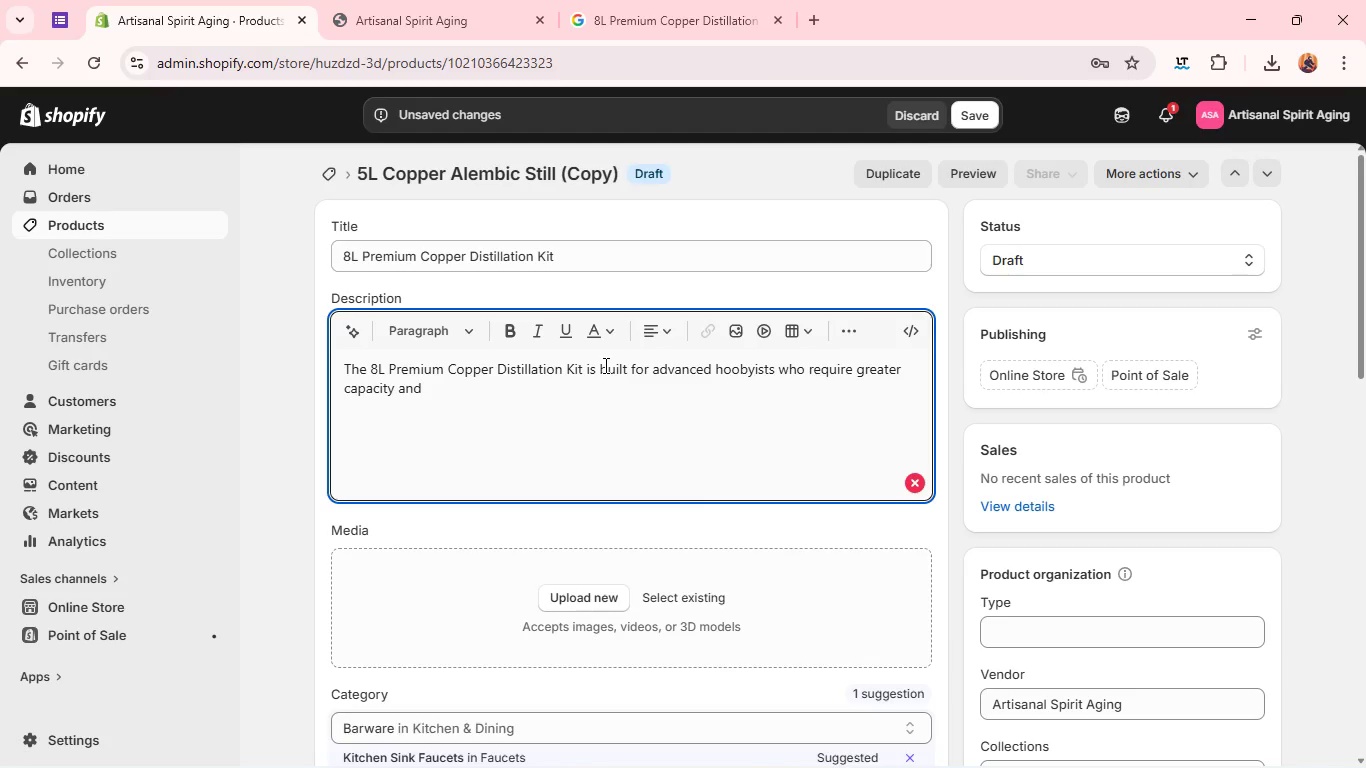 
type(reined reforce)
 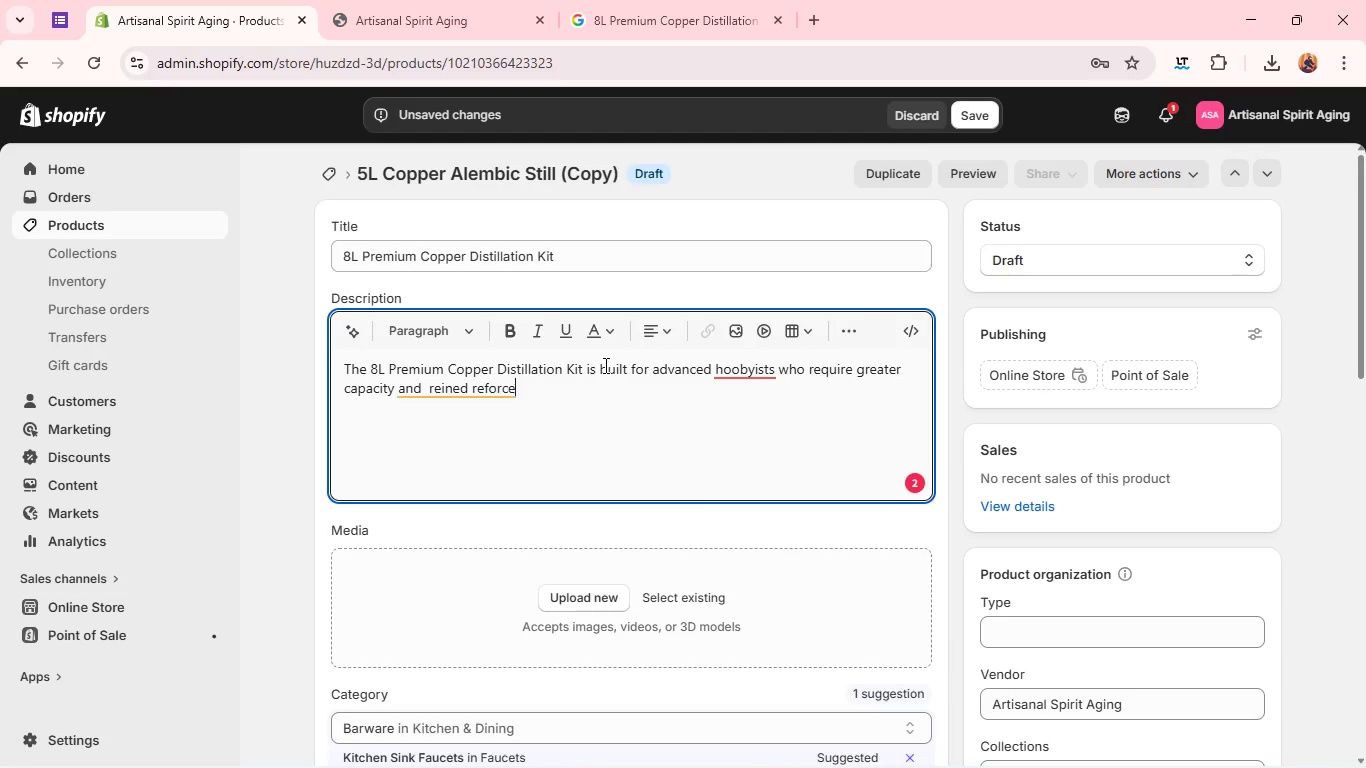 
wait(5.22)
 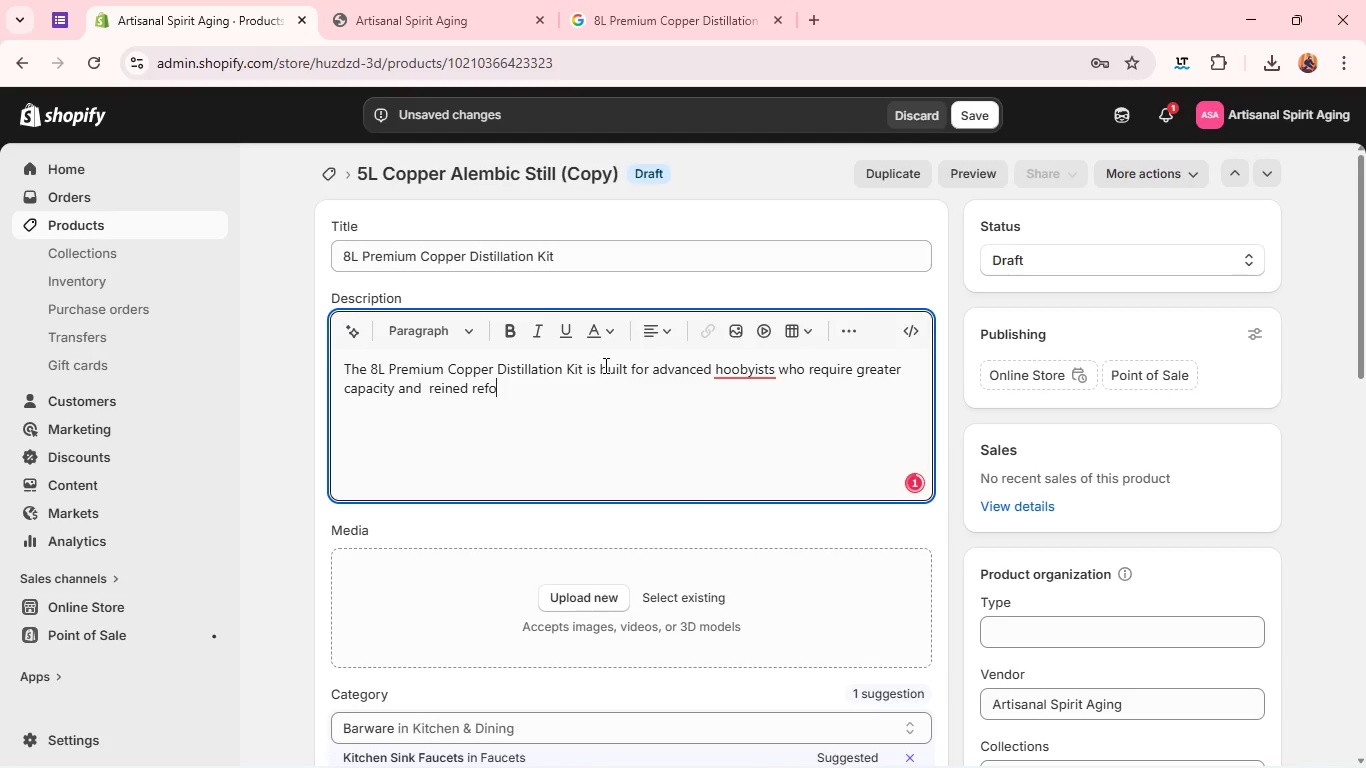 
key(Backspace)
key(Backspace)
key(Backspace)
key(Backspace)
key(Backspace)
type(refined control.)
 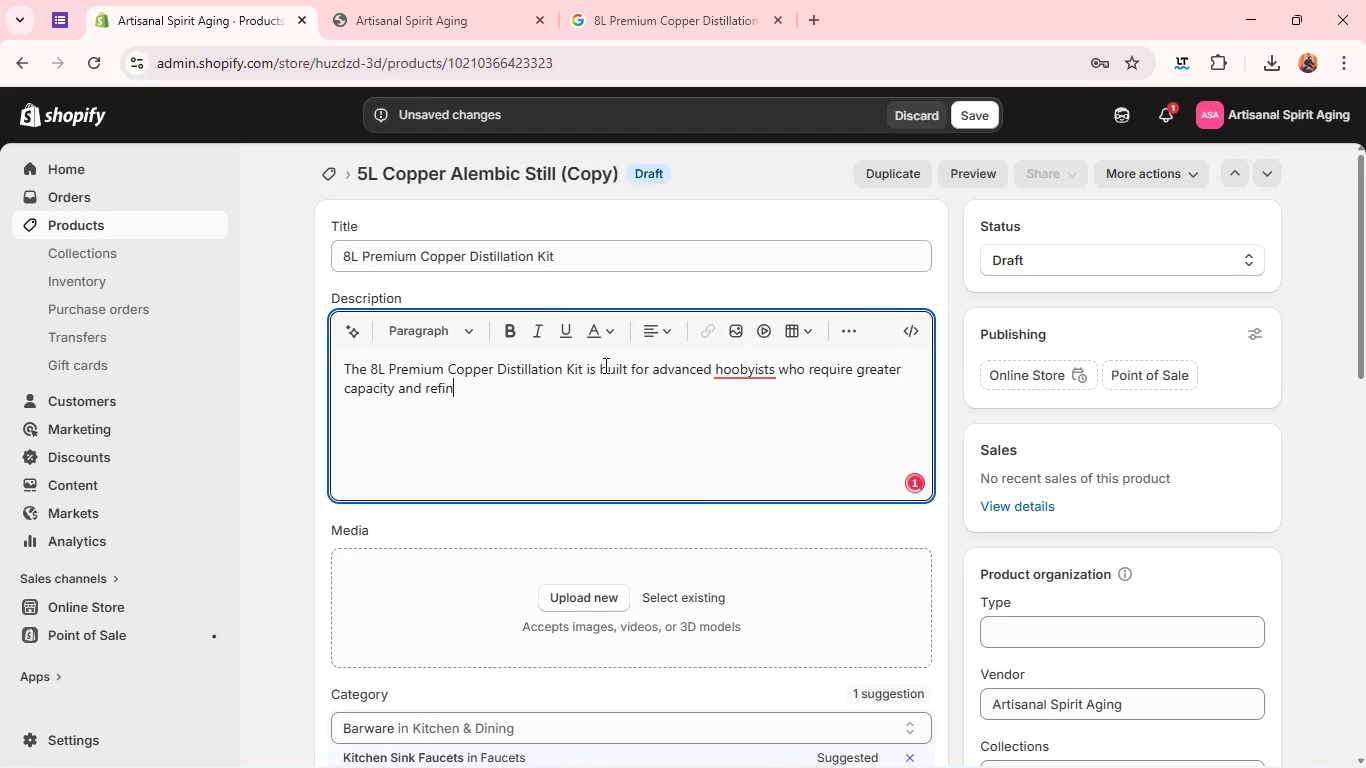 
left_click([736, 368])
 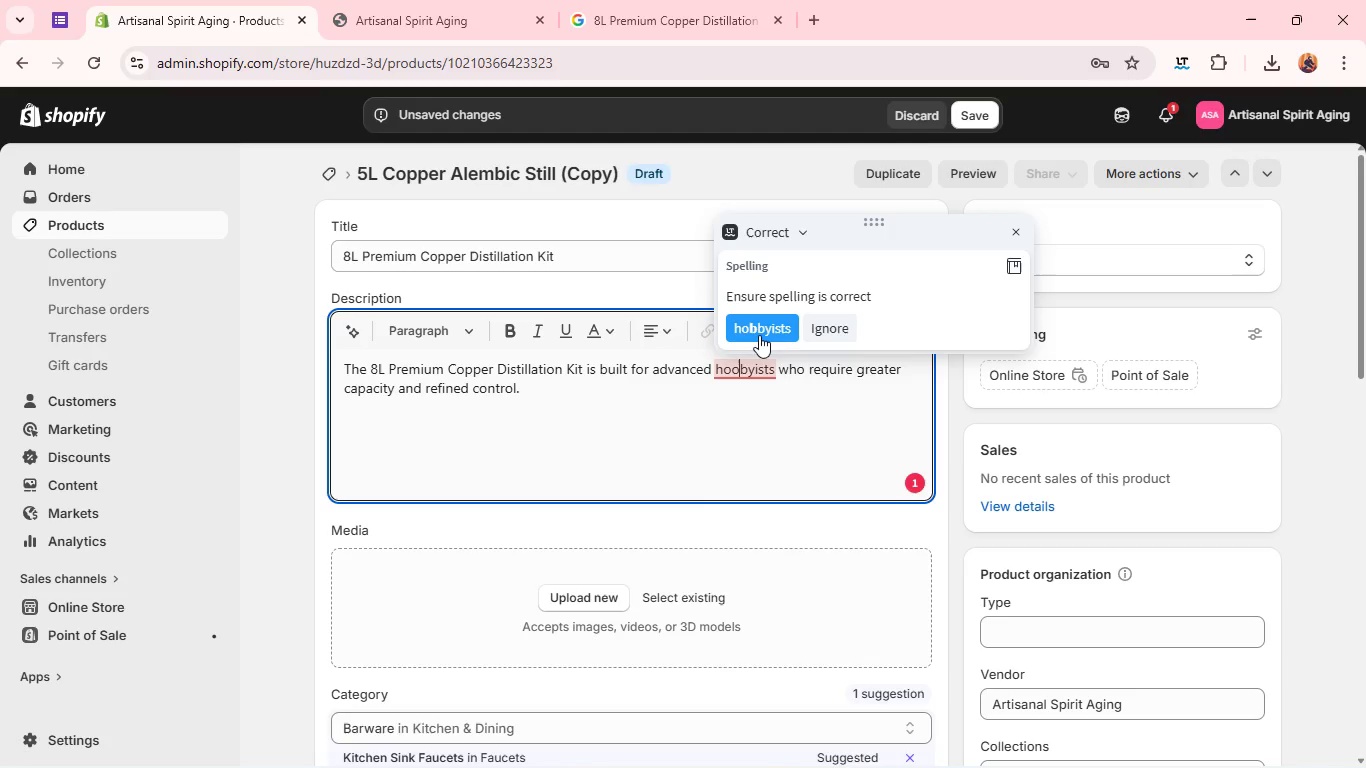 
left_click([760, 326])
 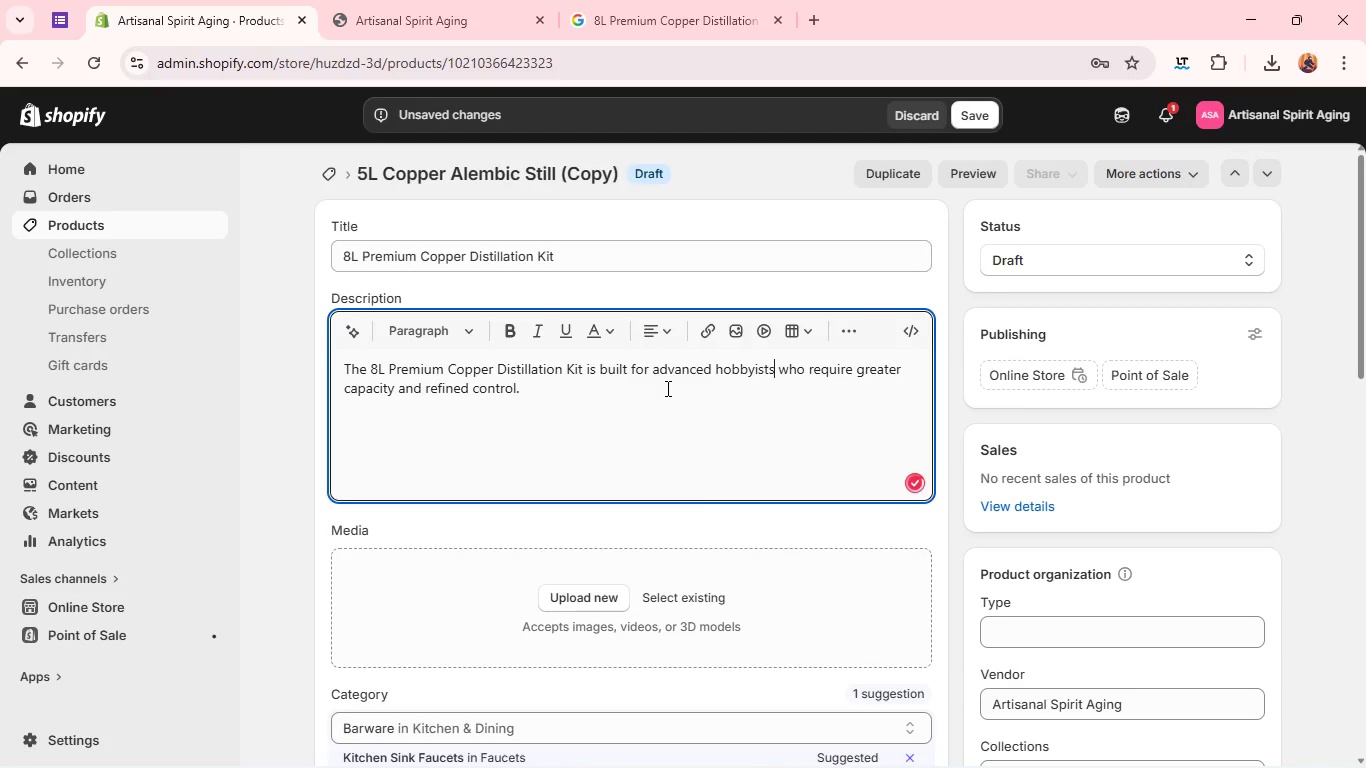 
left_click([666, 388])
 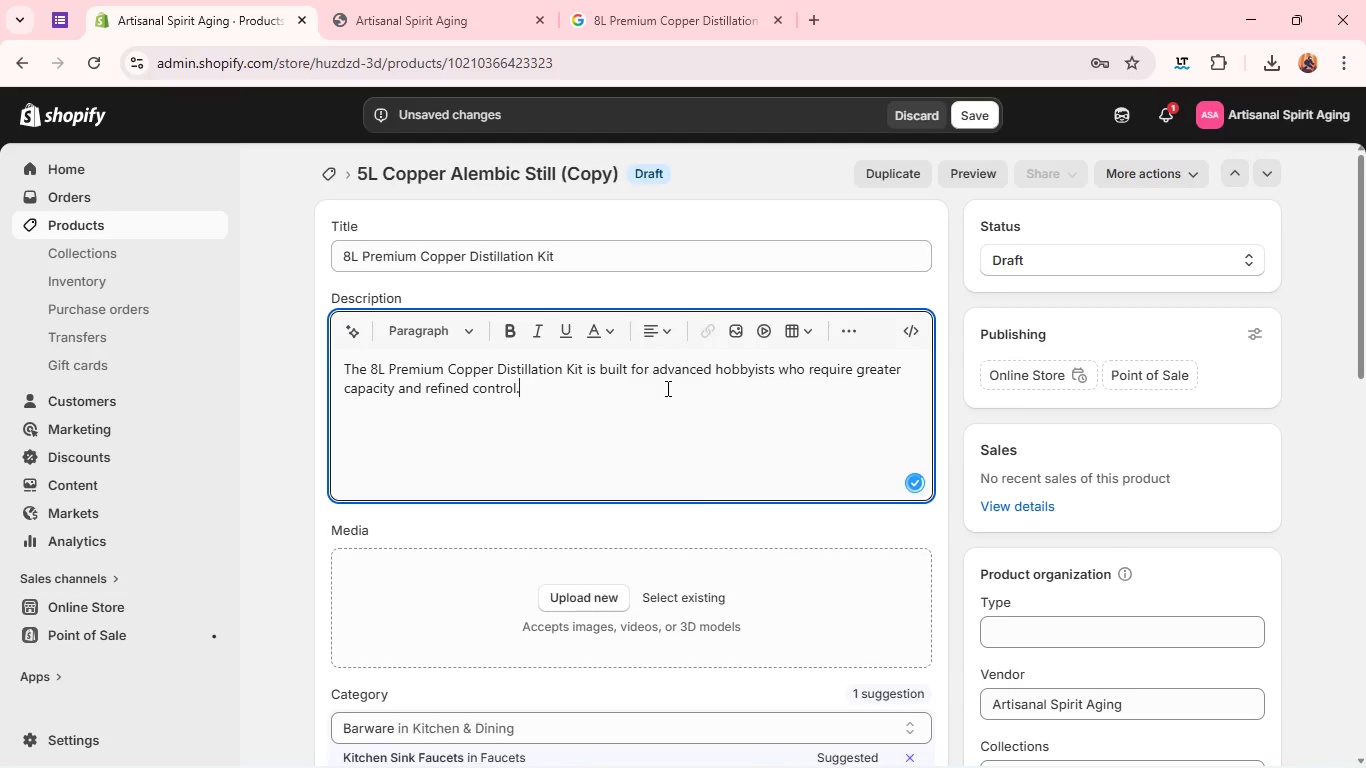 
type( i)
key(Backspace)
type(Its exc)
key(Backspace)
type(panded vlou)
 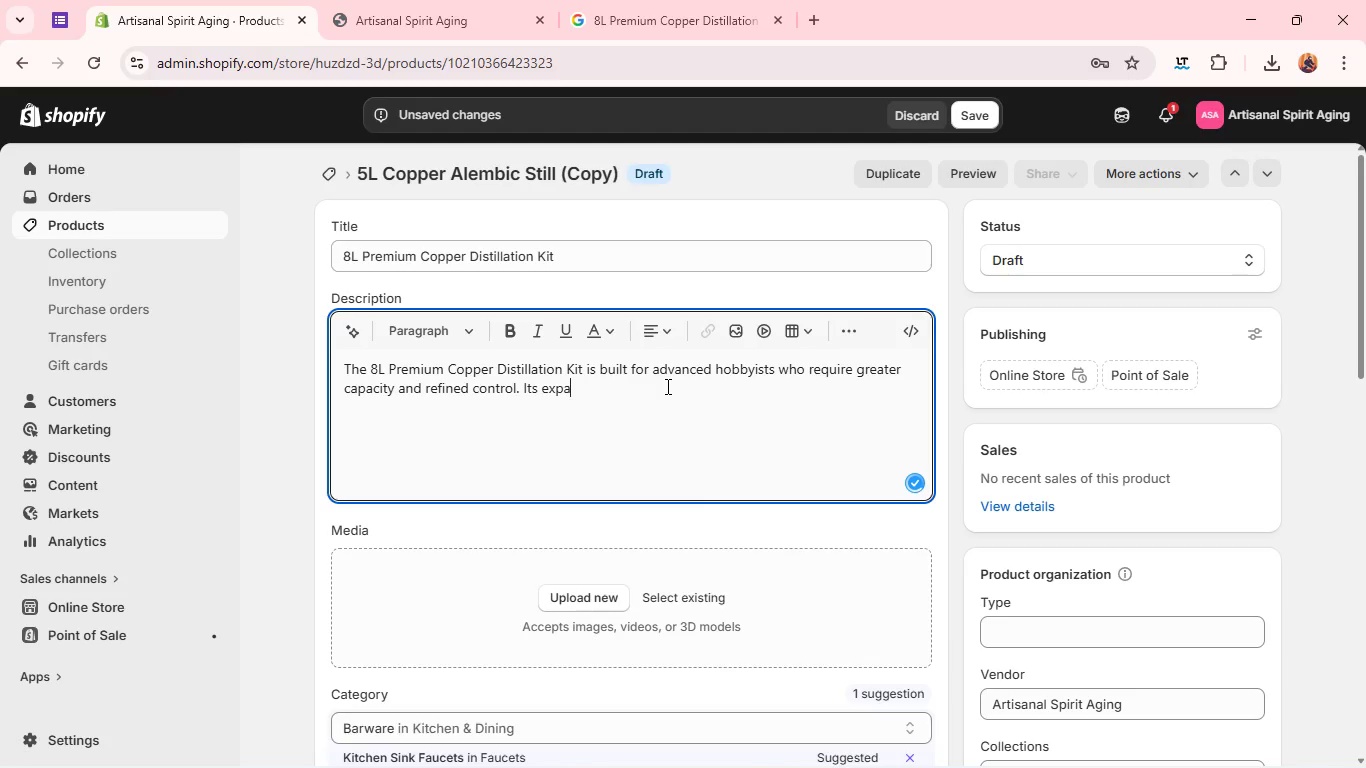 
wait(6.16)
 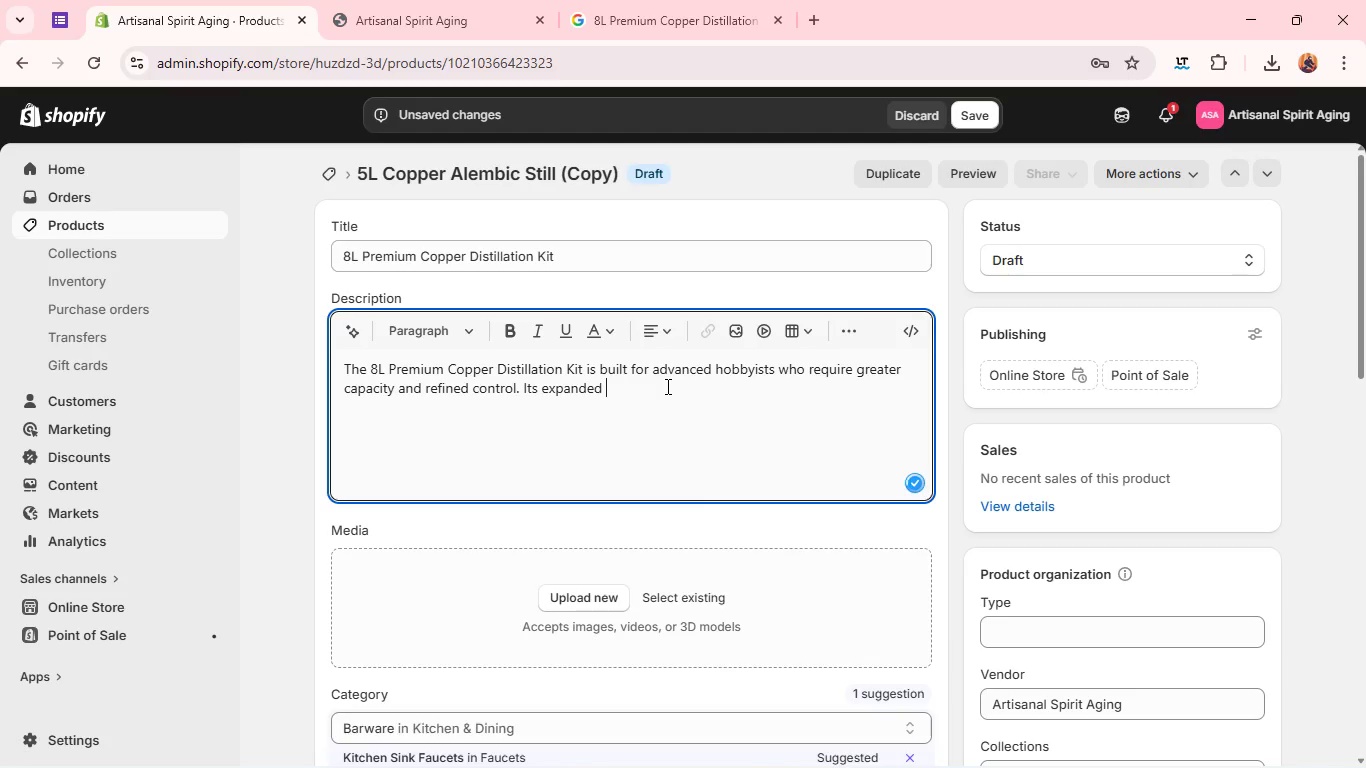 
type(me allows for longer, more stable distillation cycles, producing cleaner separation and more exp)
 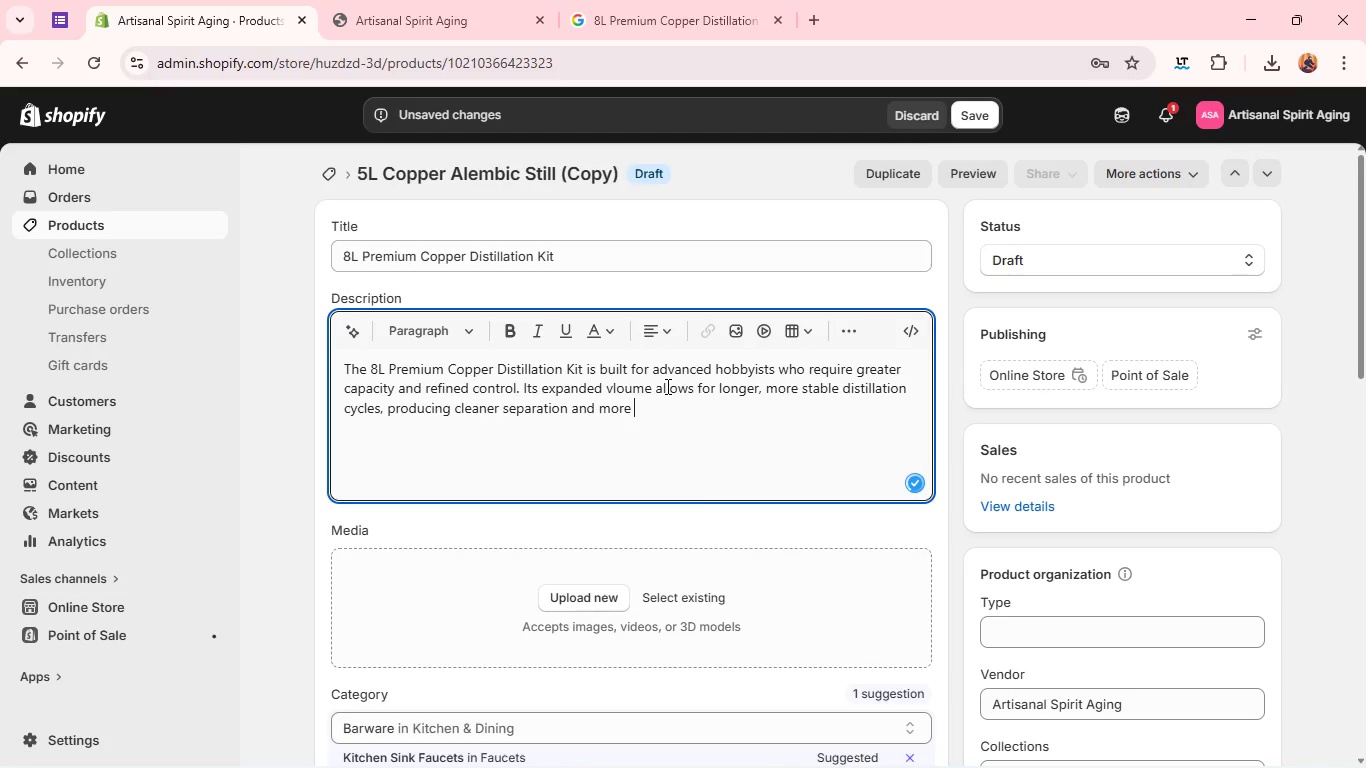 
wait(20.77)
 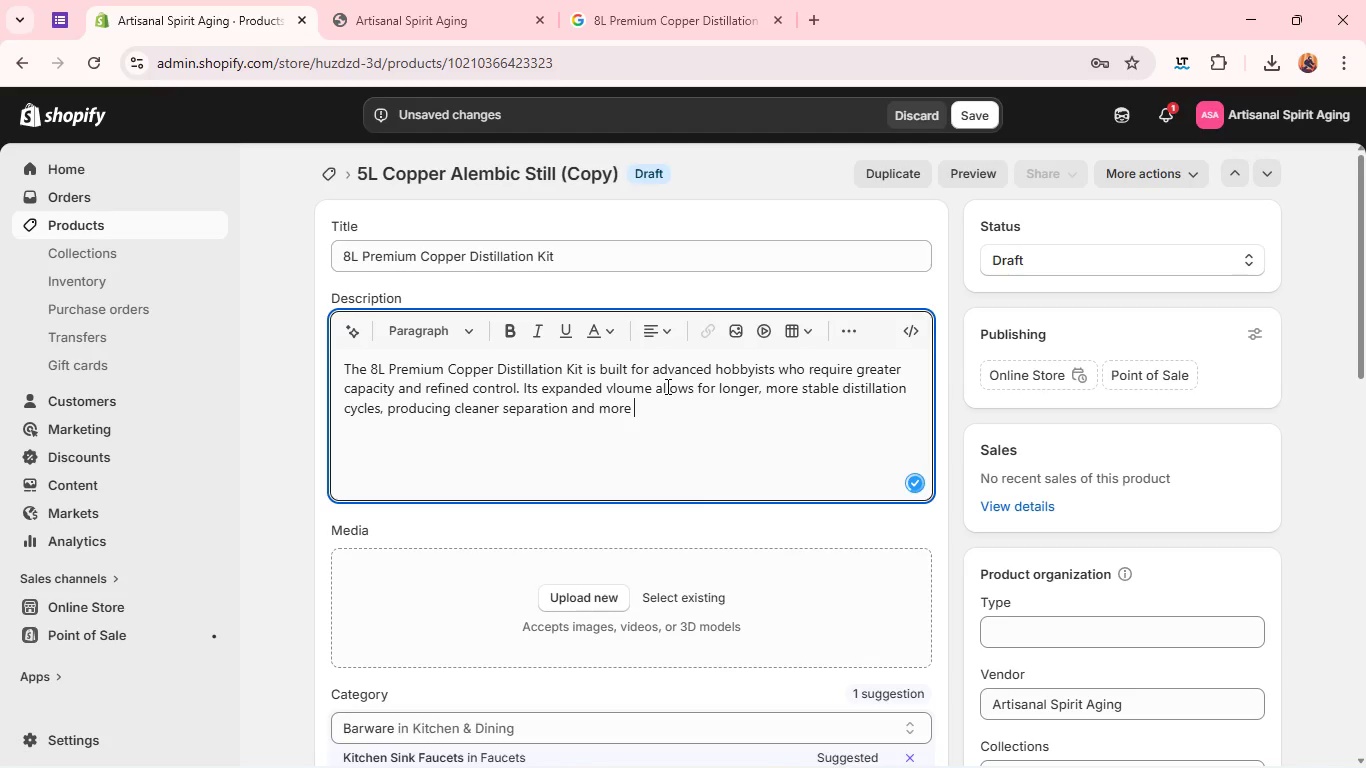 
type(ressive )
 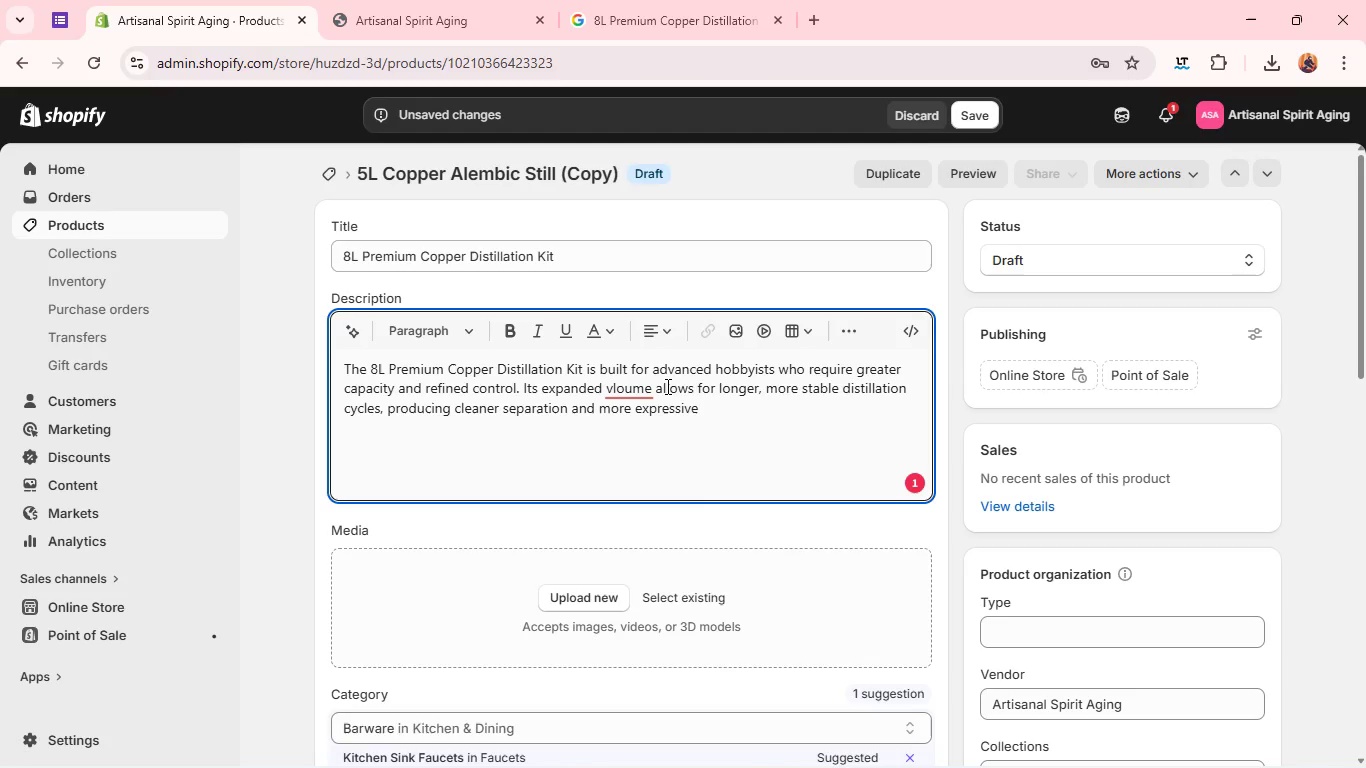 
left_click([619, 388])
 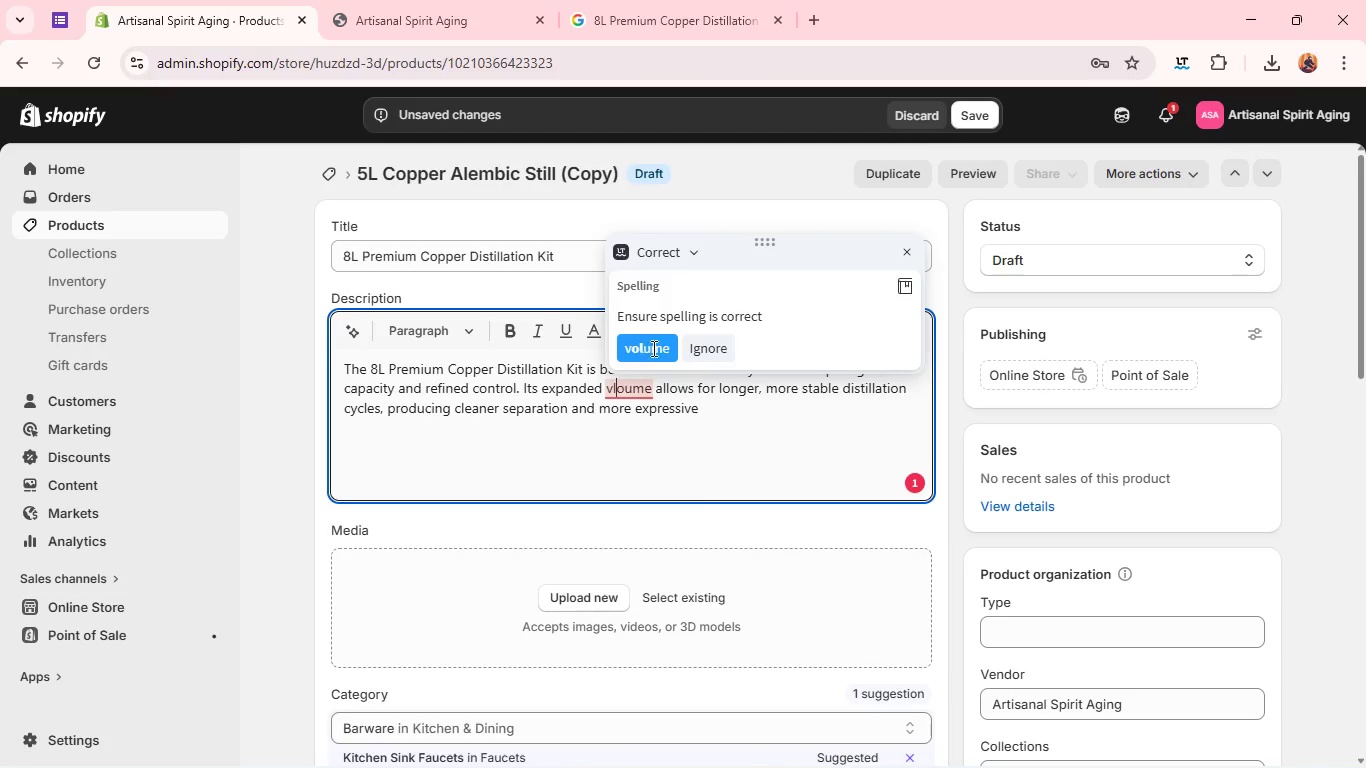 
left_click([654, 345])
 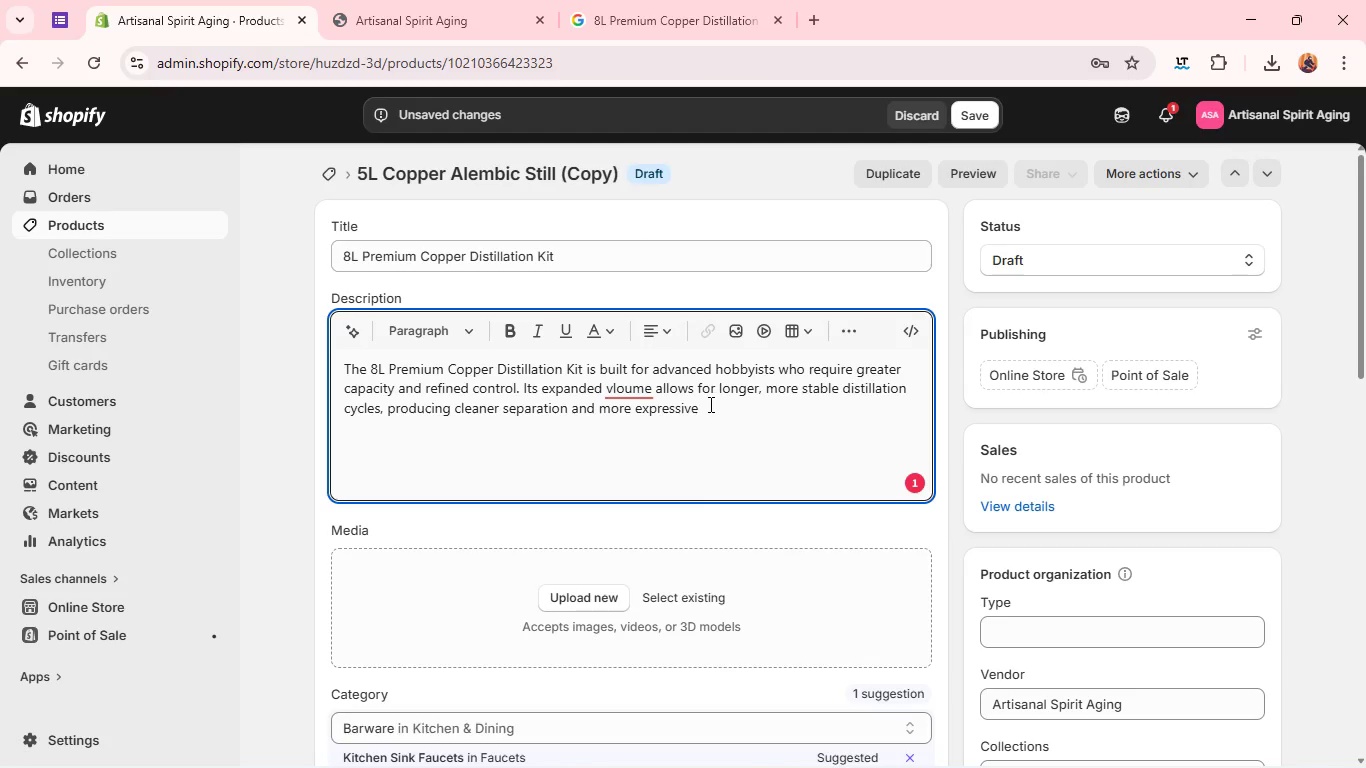 
left_click([717, 406])
 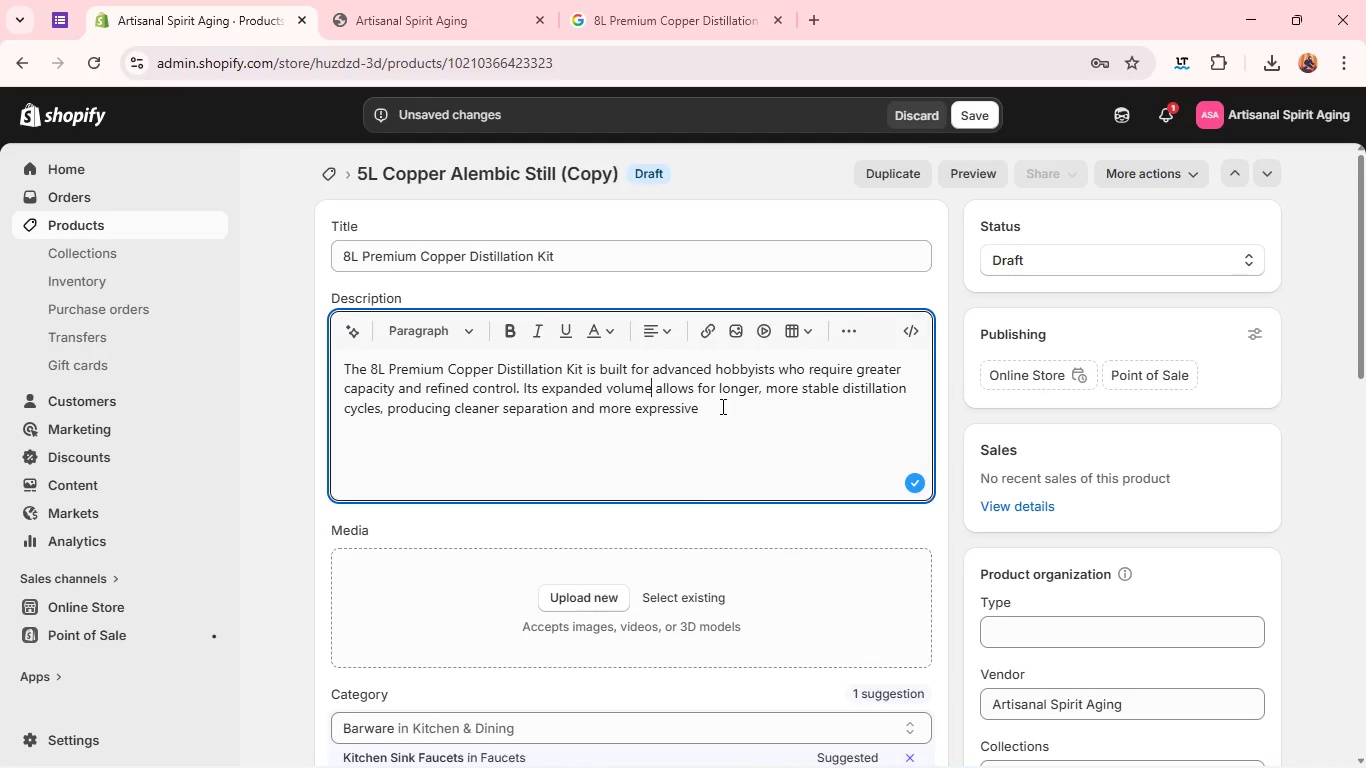 
left_click([721, 406])
 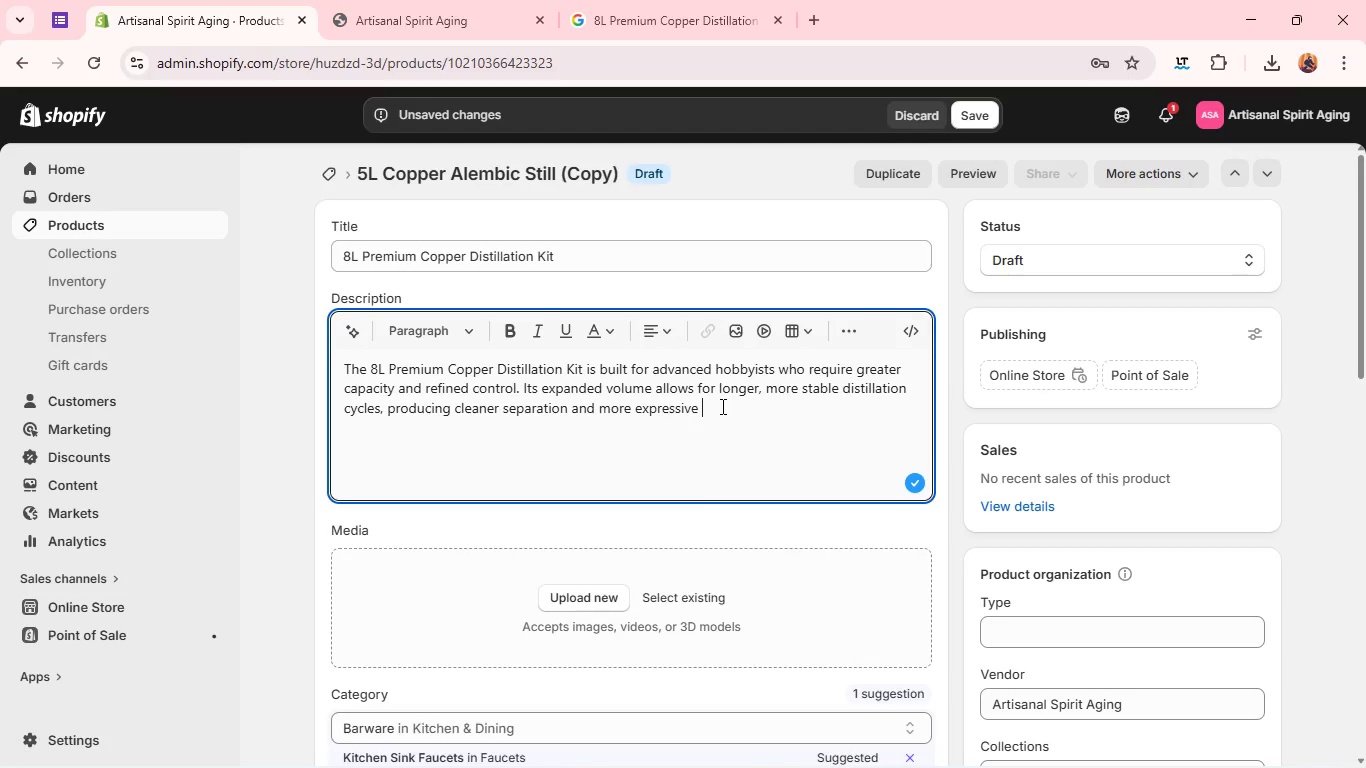 
type(output.)
 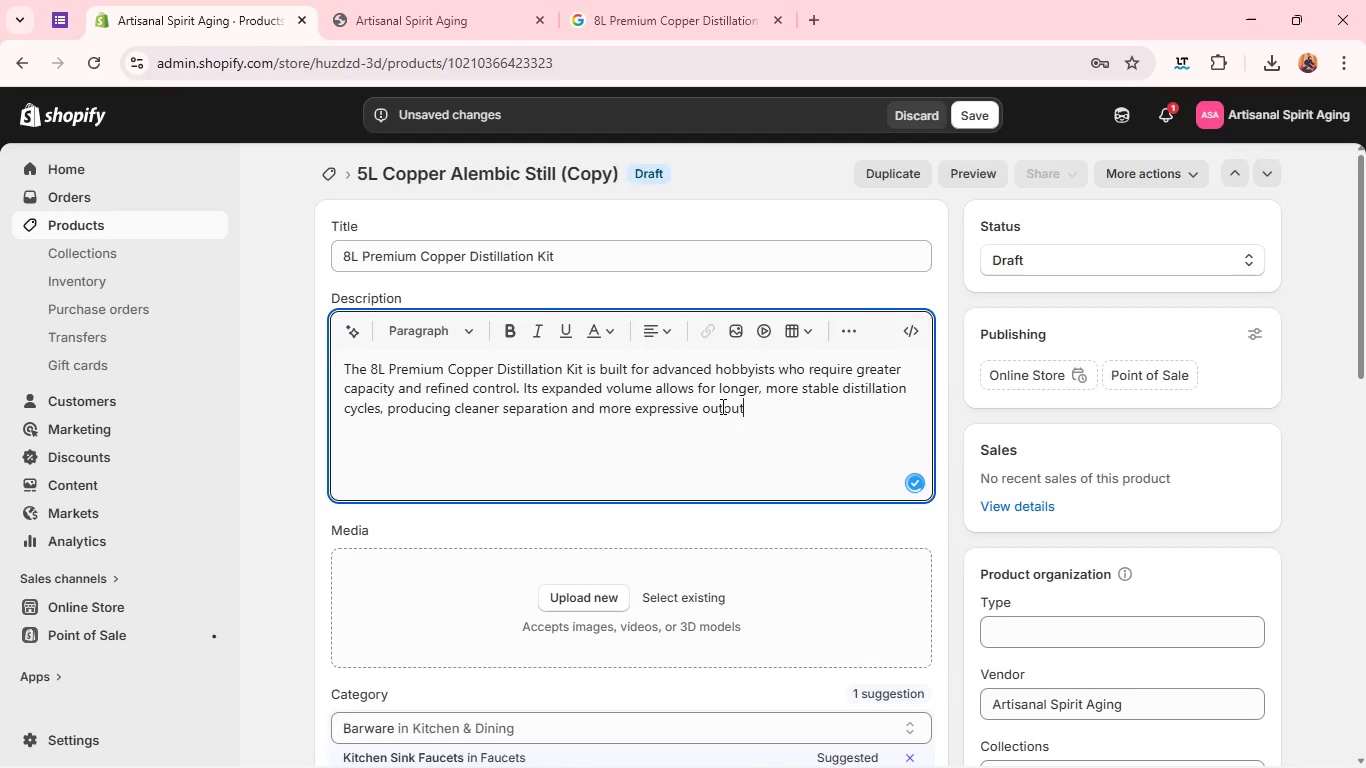 
key(Enter)
 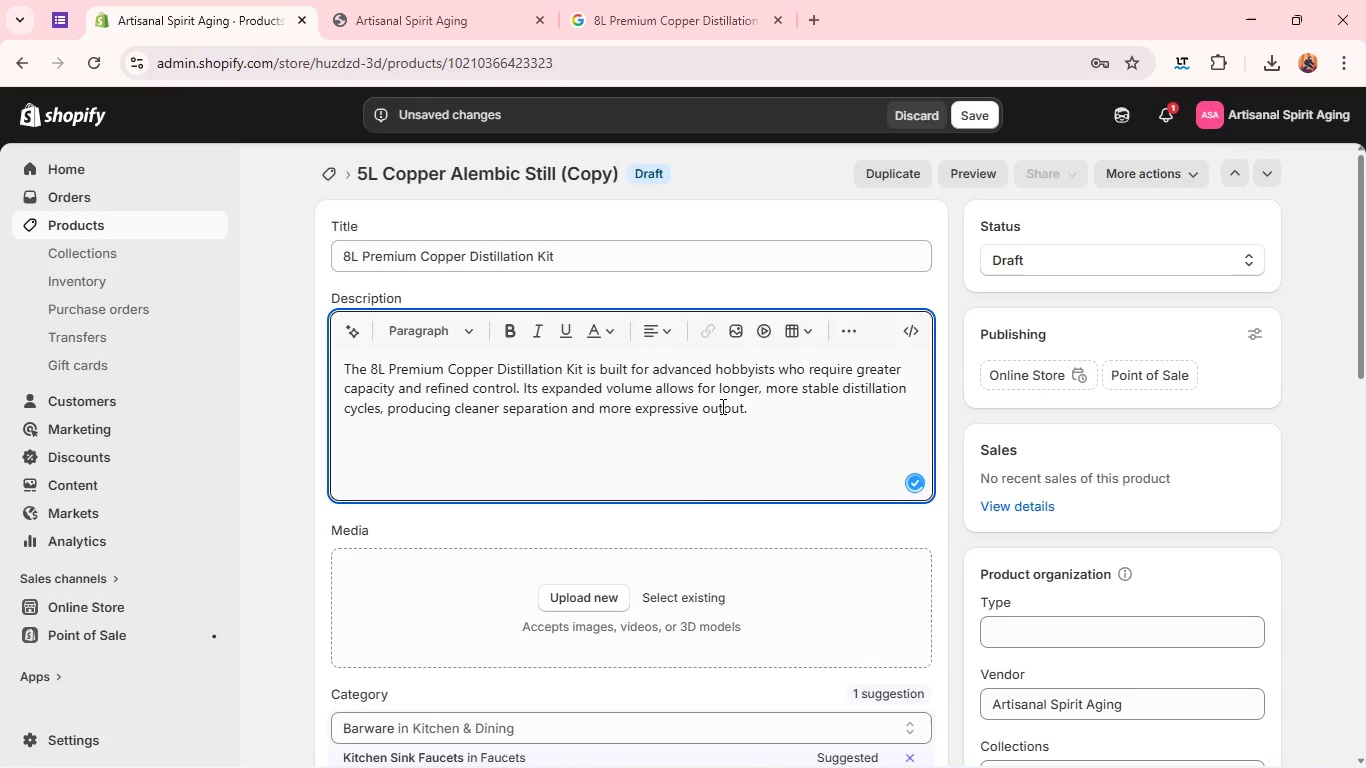 
type(Copper construction ensures effective removal of sulfur compunds while preserving delicate aromatic)
 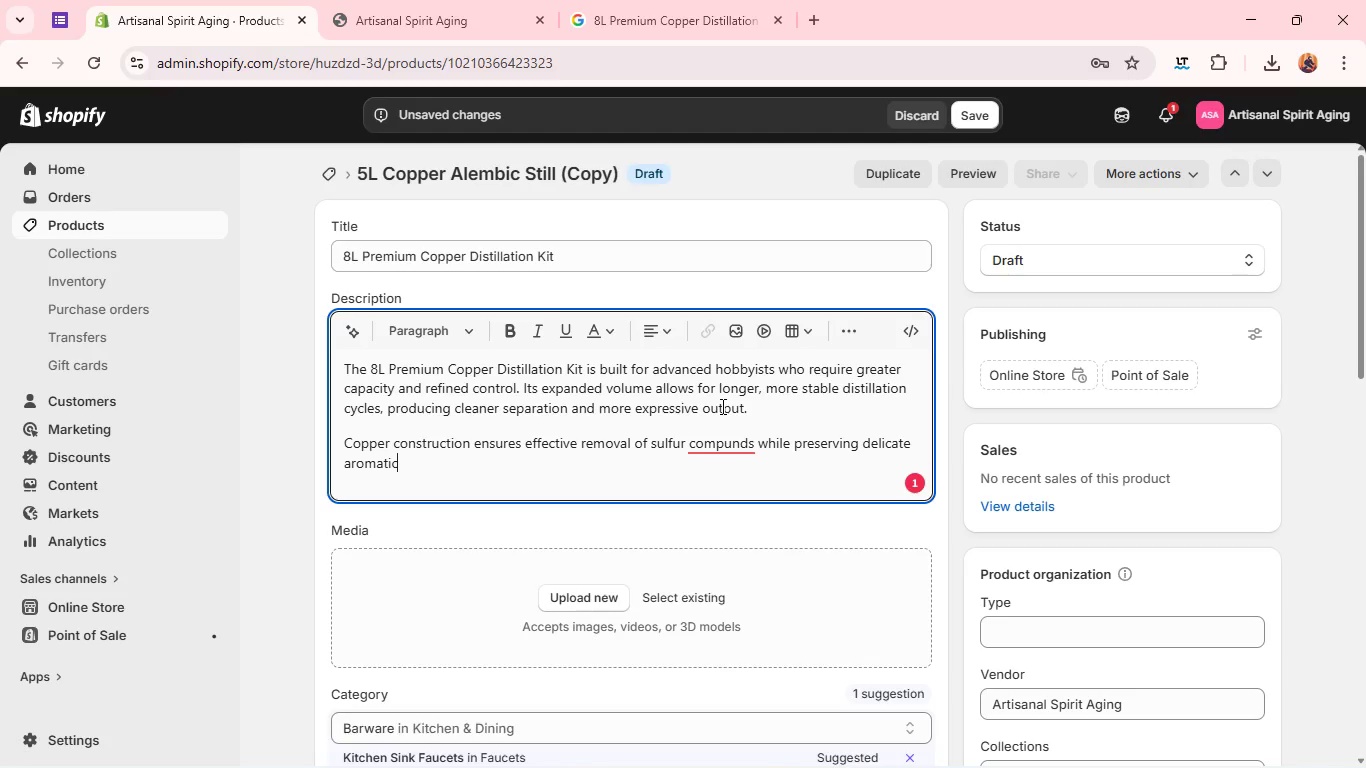 
wait(34.05)
 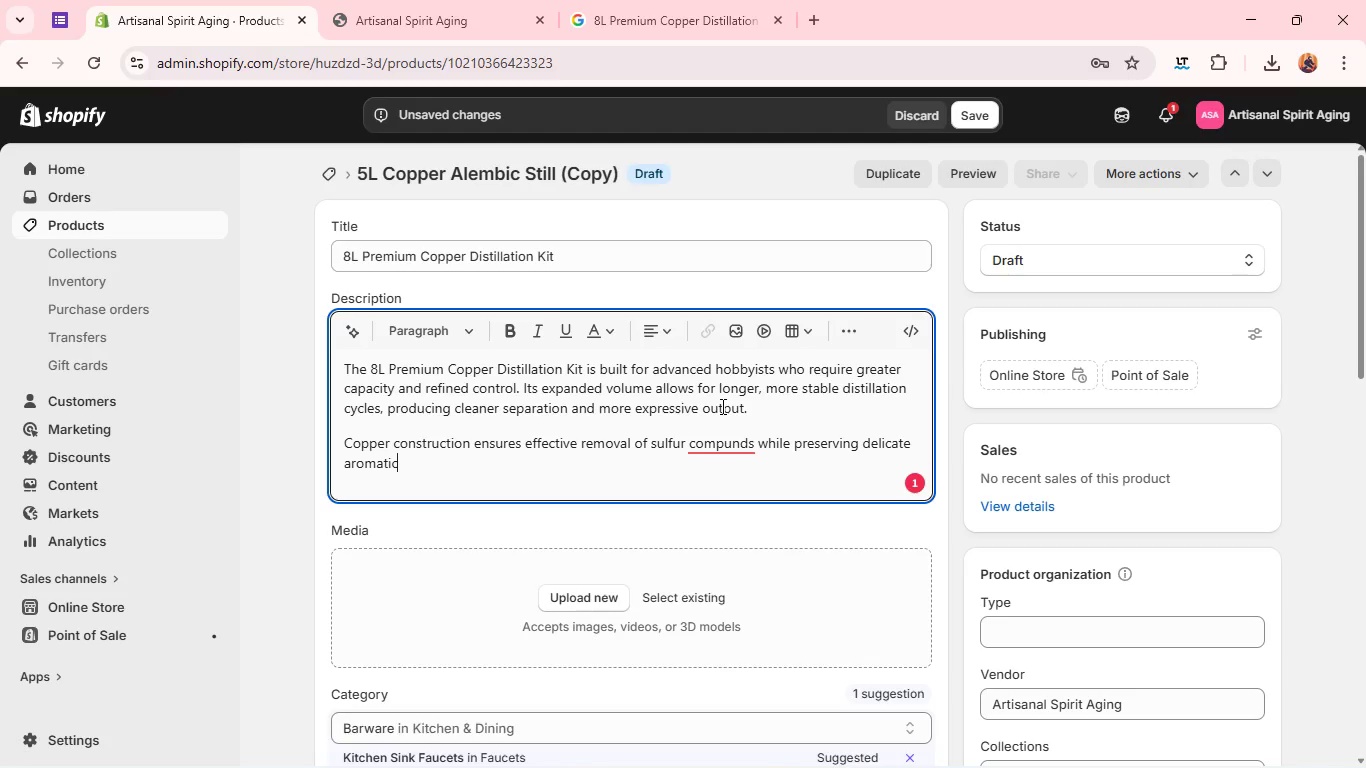 
left_click([722, 453])
 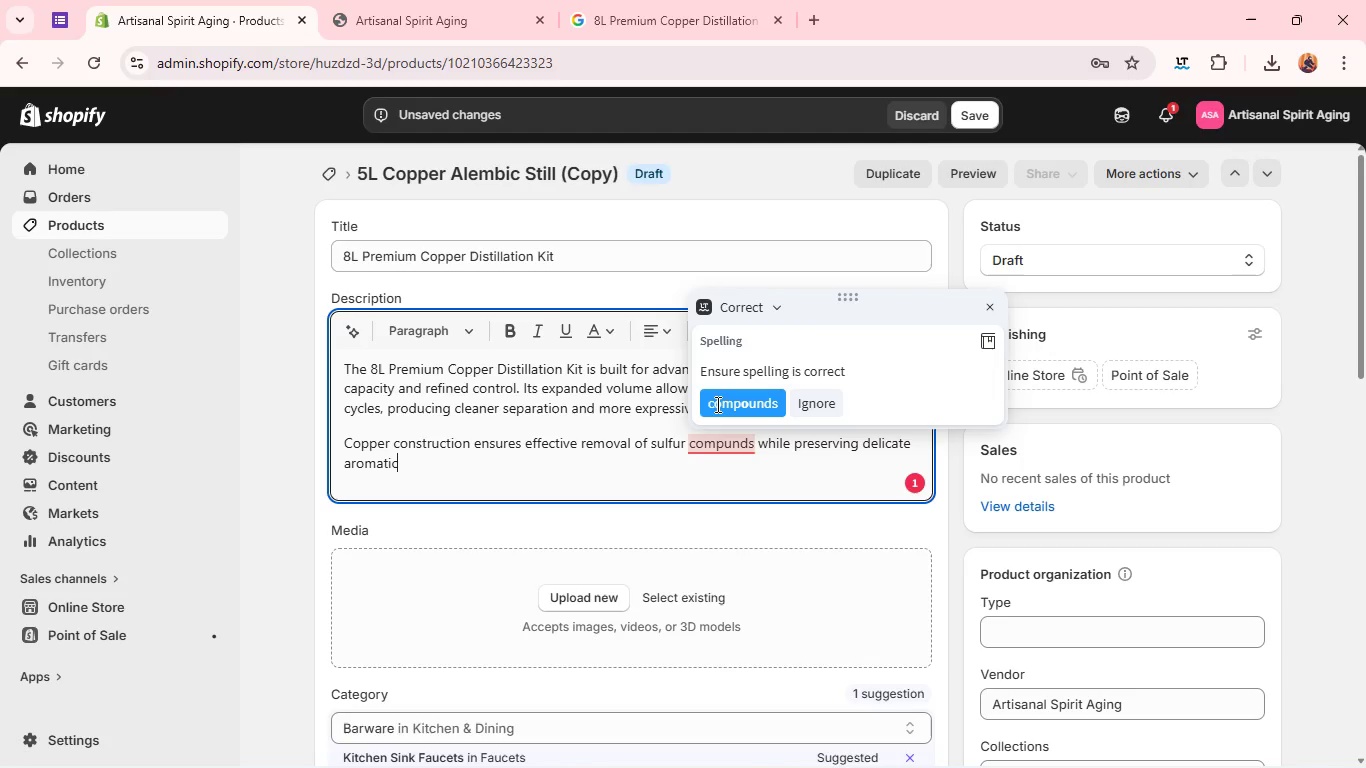 
left_click([720, 403])
 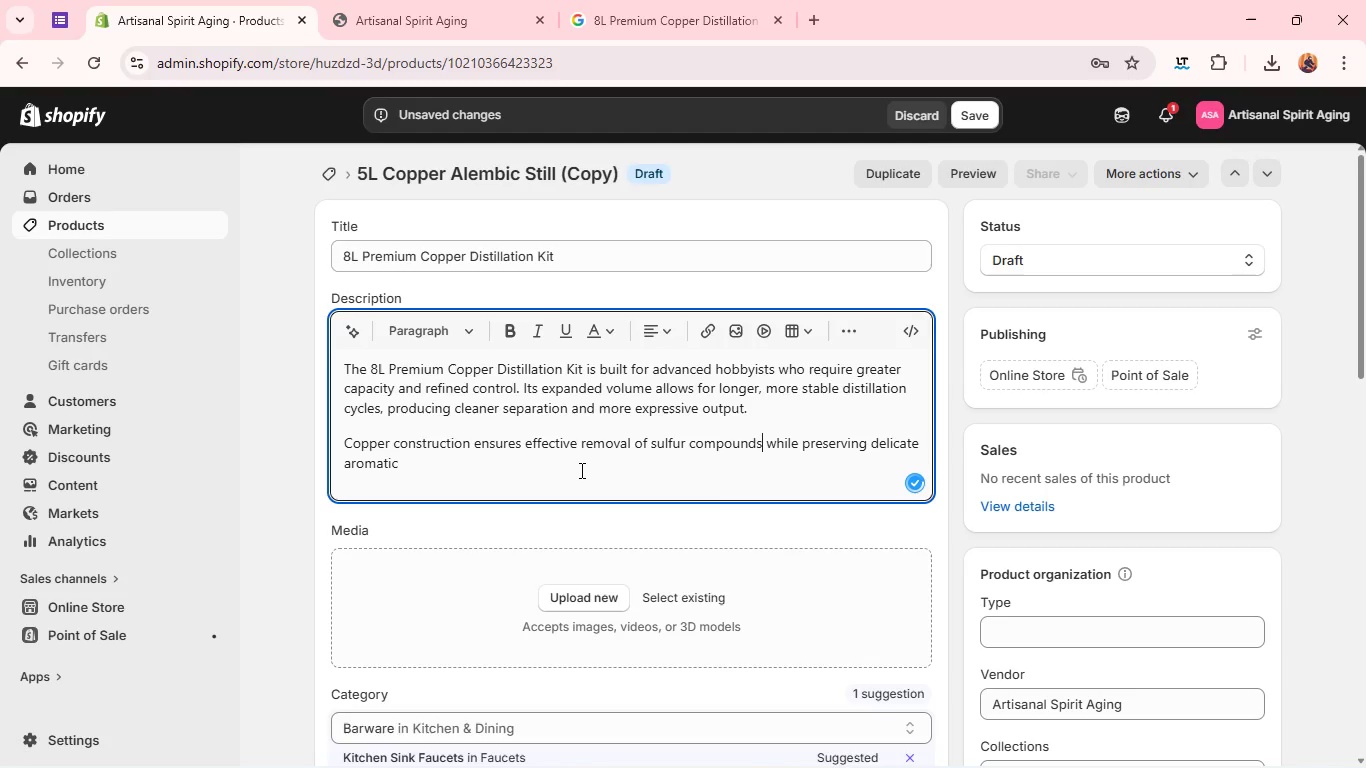 
wait(10.09)
 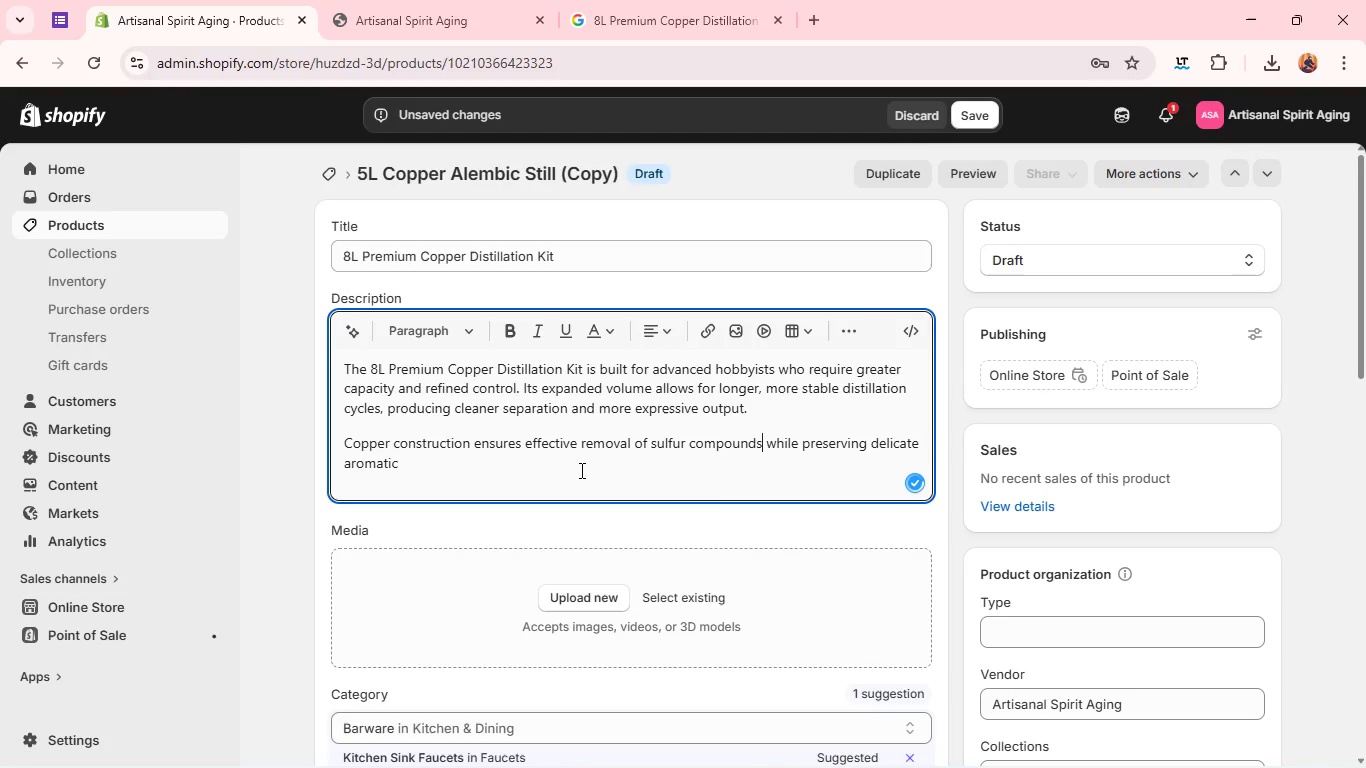 
left_click([580, 470])
 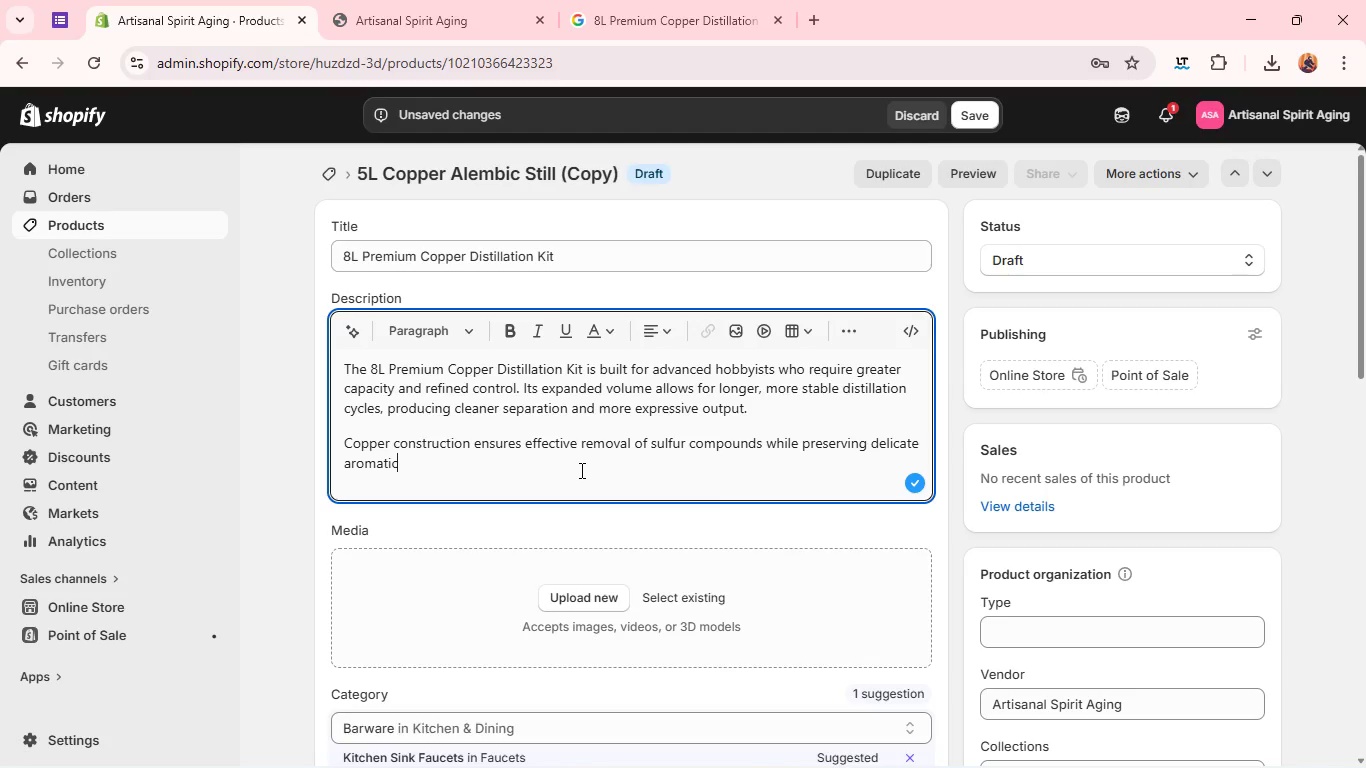 
type( structures. This kit is suitable for spir)
 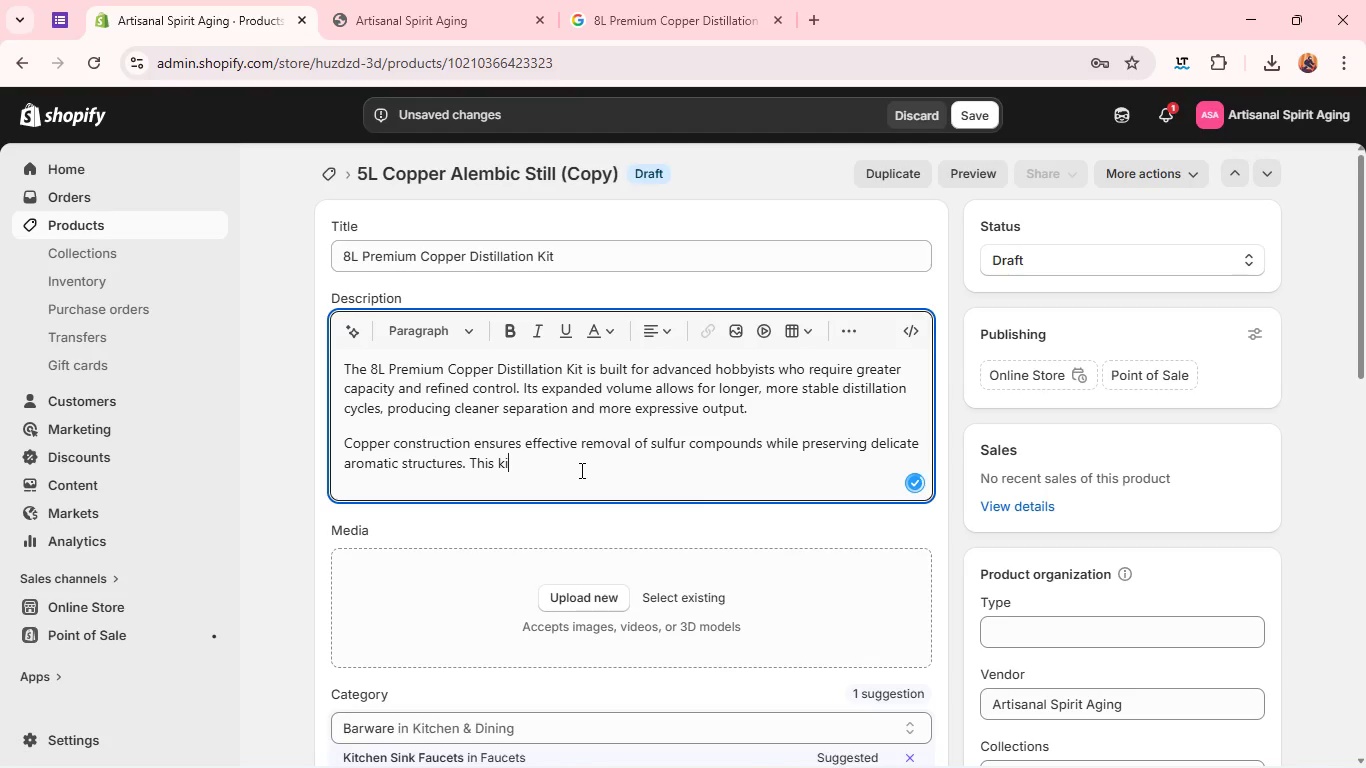 
wait(16.56)
 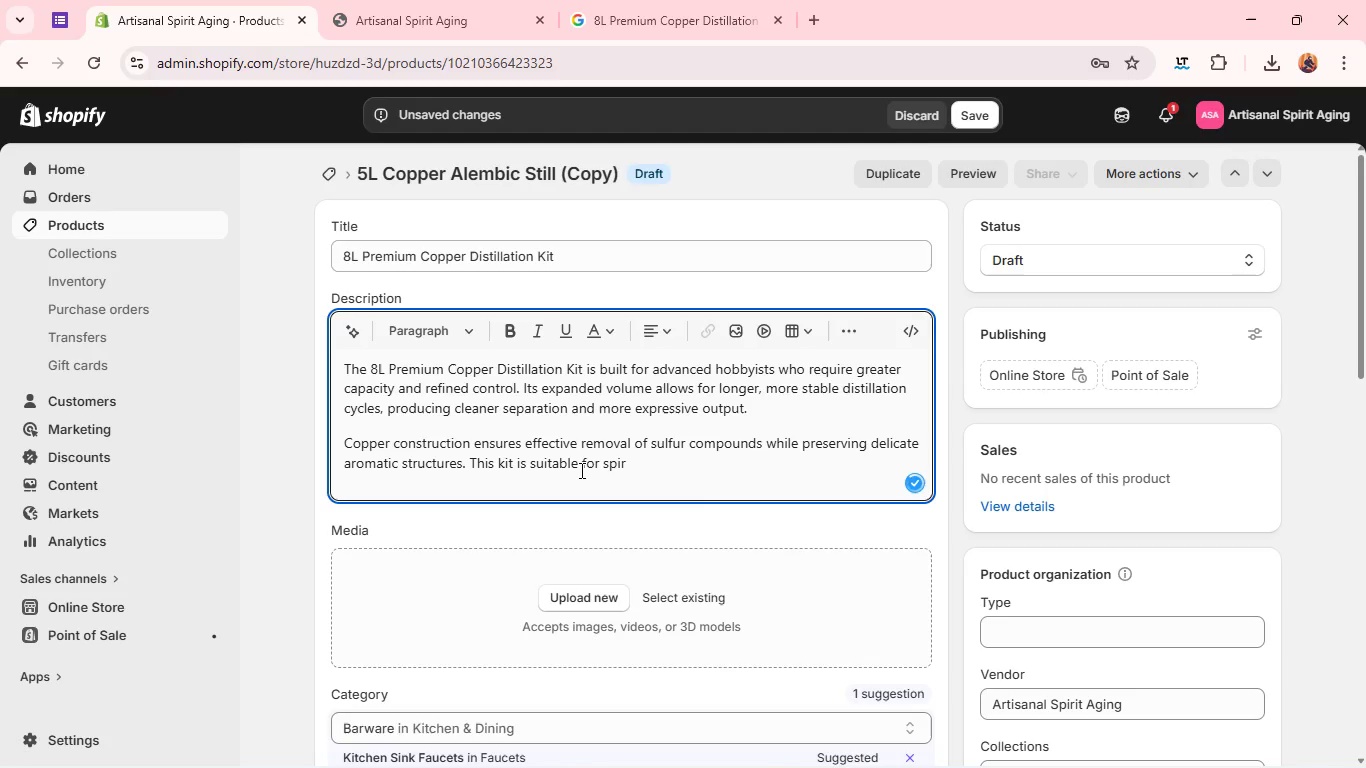 
type(its )
key(Backspace)
type(, hydrosols, and botam)
key(Backspace)
type(nical )
 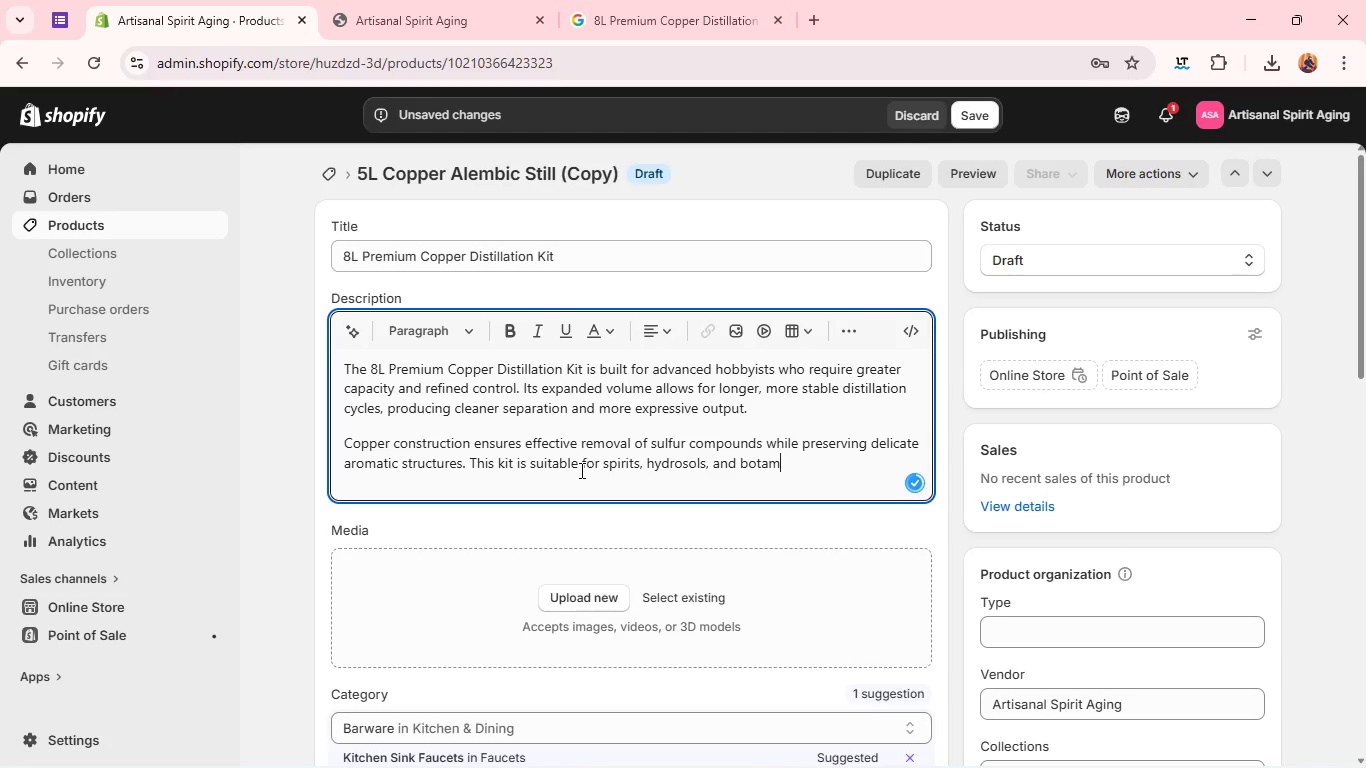 
type(extractions at a se)
 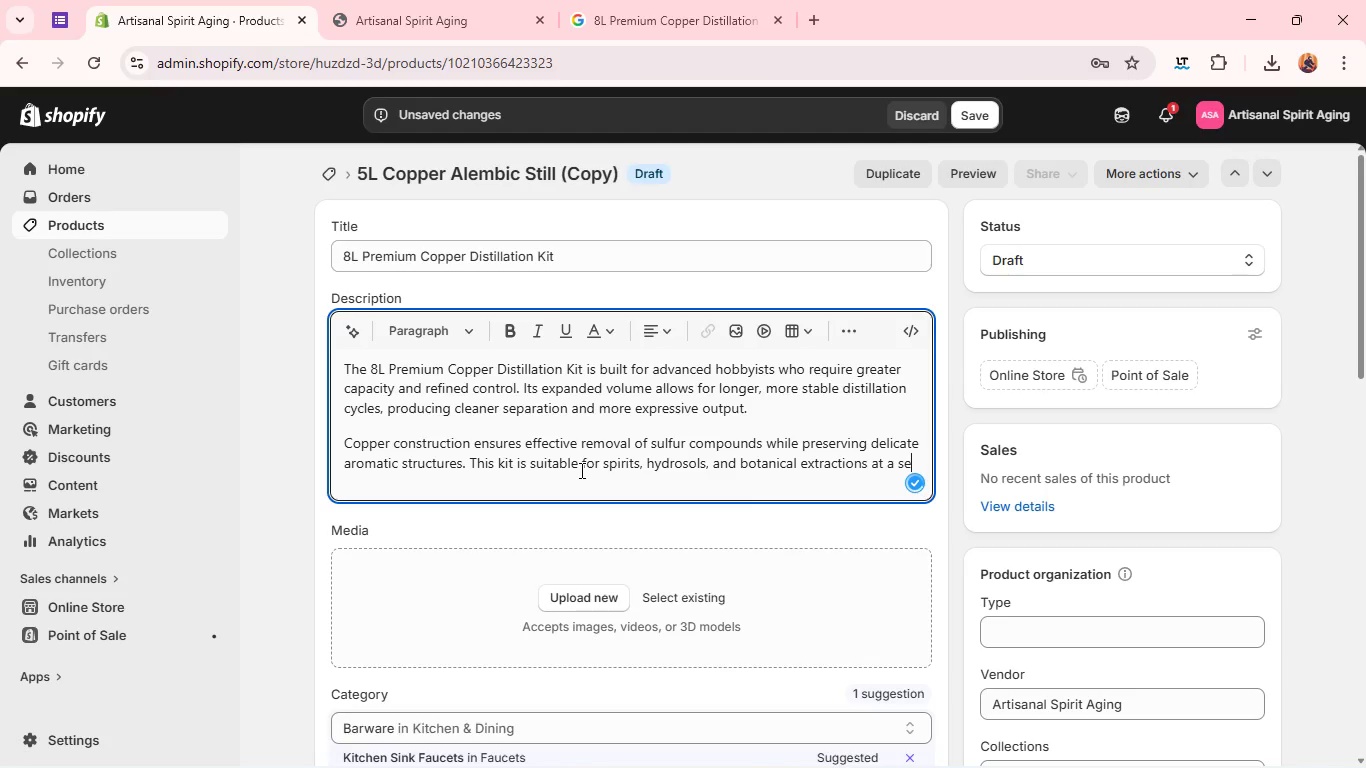 
wait(5.86)
 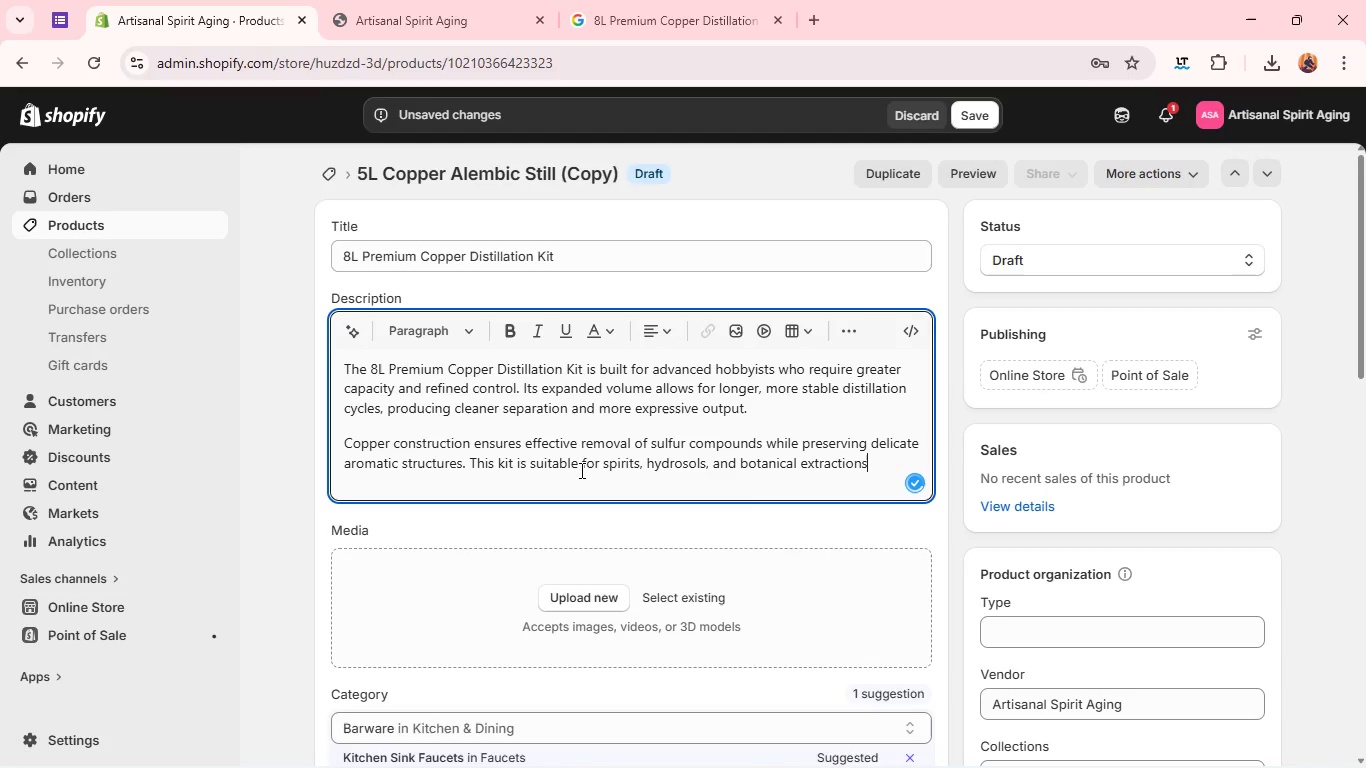 
type(mi-professional scale. )
 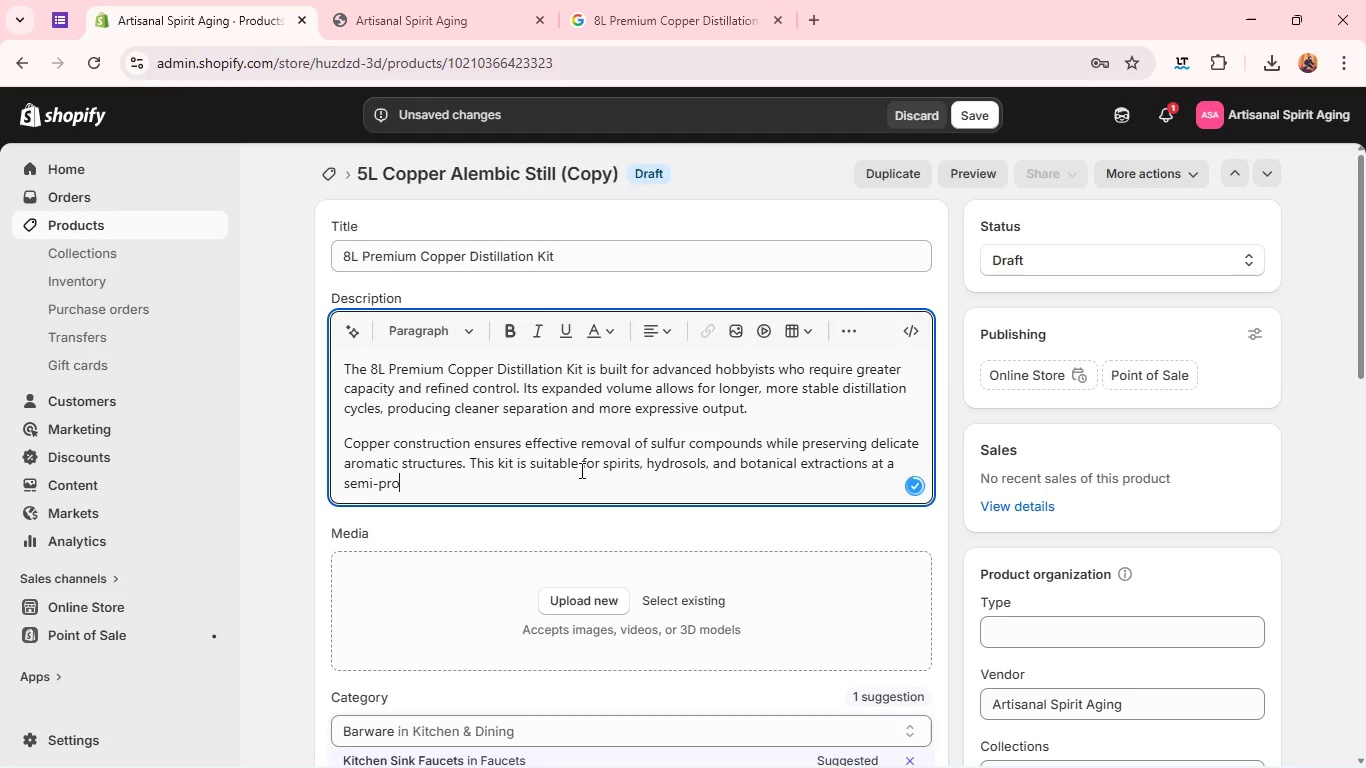 
wait(8.14)
 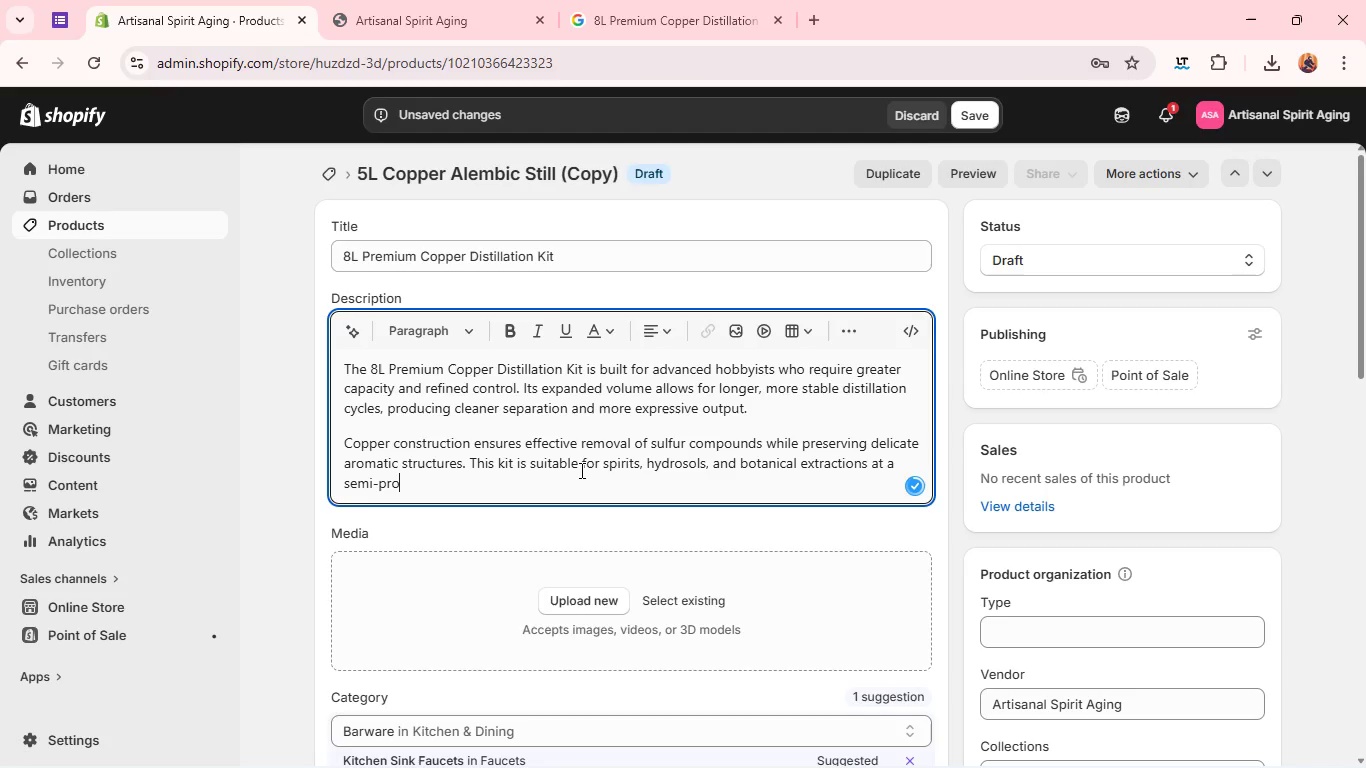 
key(Enter)
 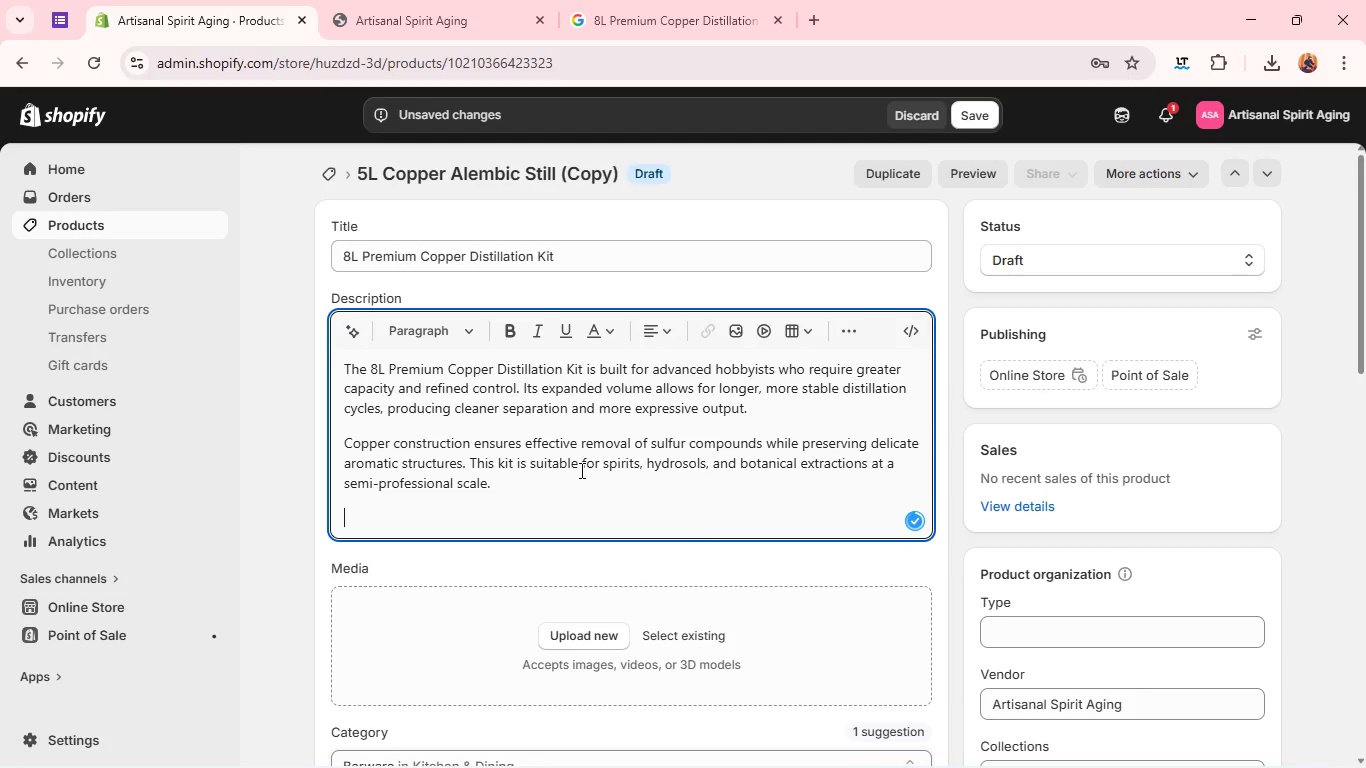 
type(Designed for those moving from expero)
key(Backspace)
type(imentation into serious craft production. )
 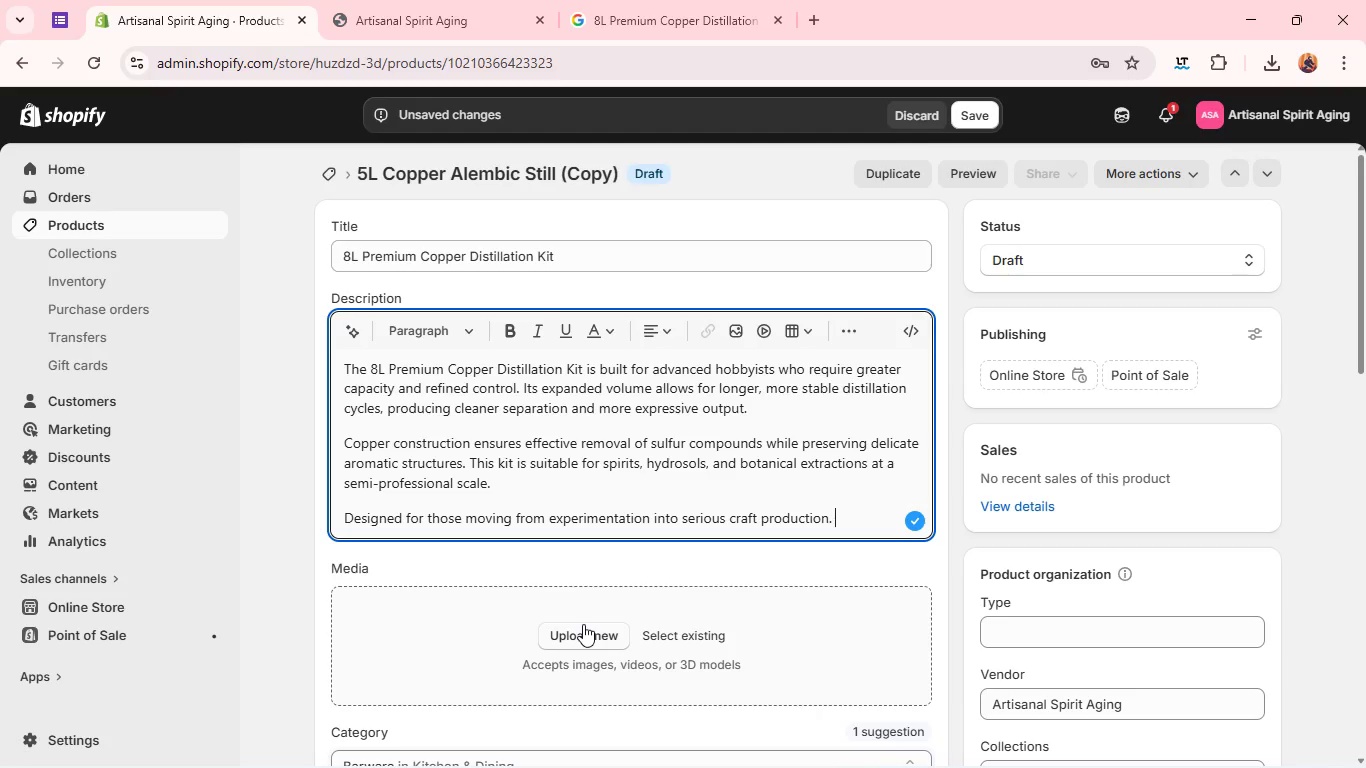 
wait(35.86)
 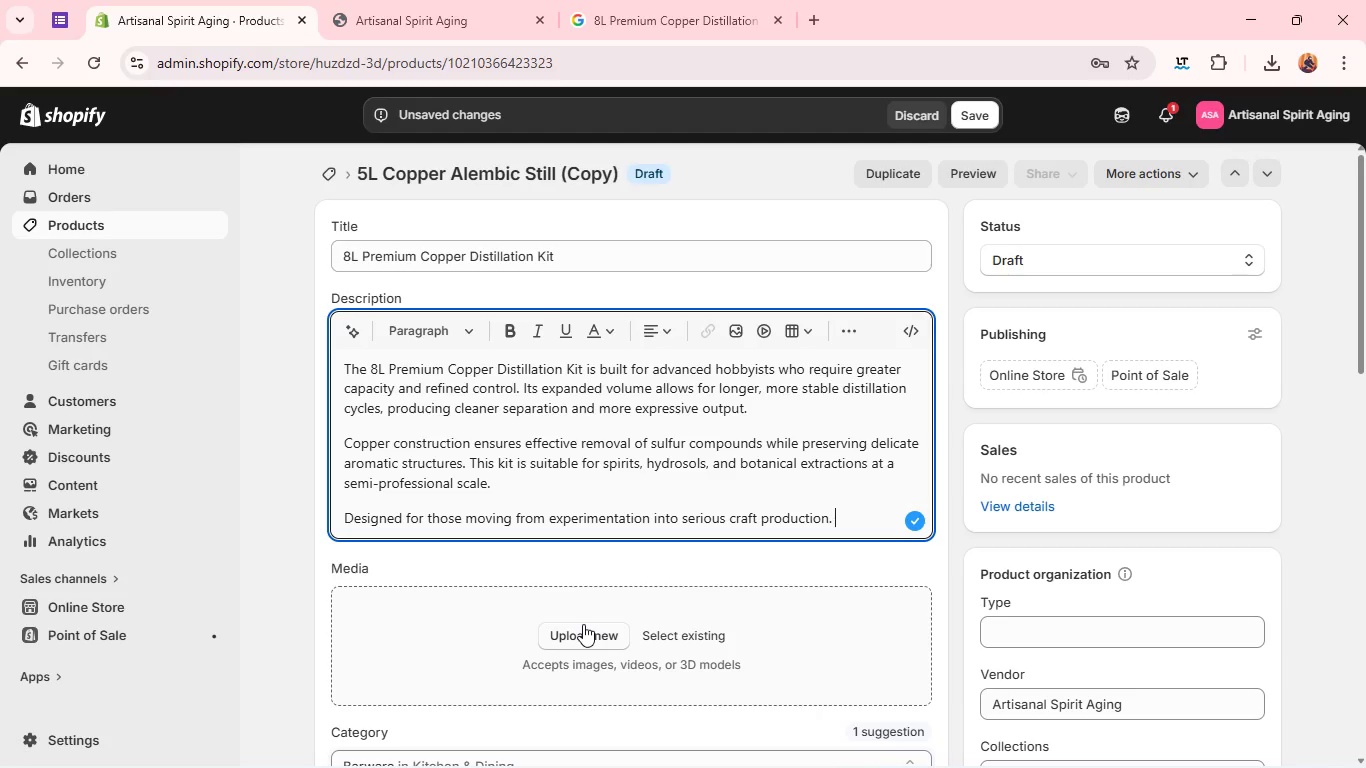 
left_click([583, 634])
 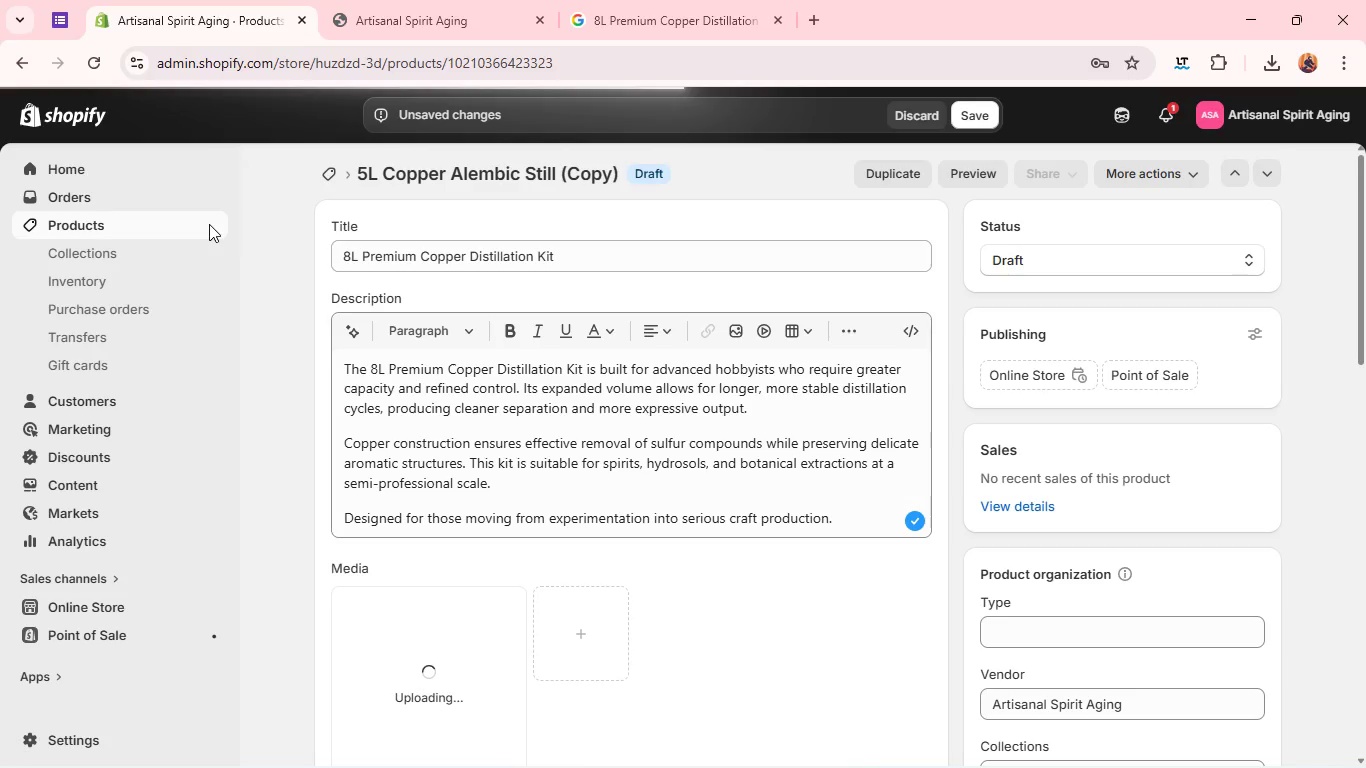 
wait(24.61)
 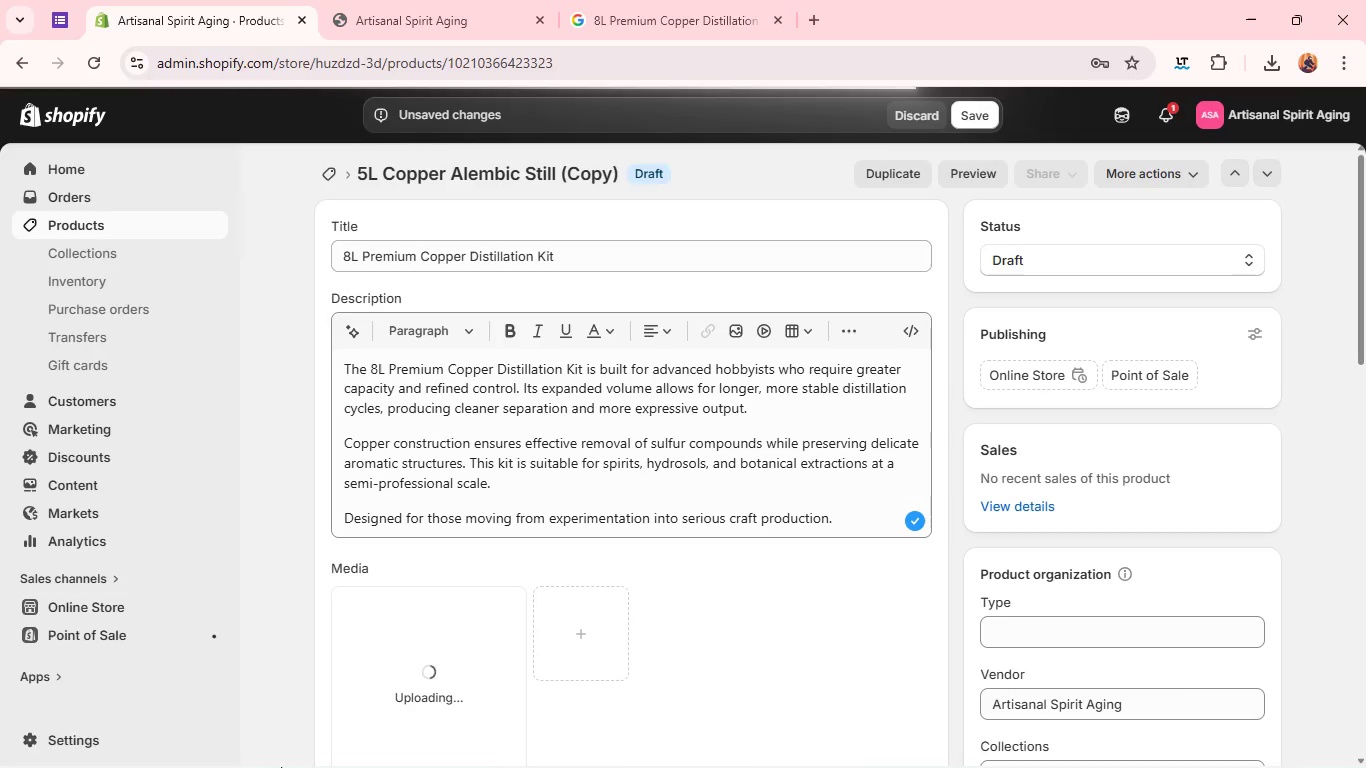 
key(Alt+Tab)
 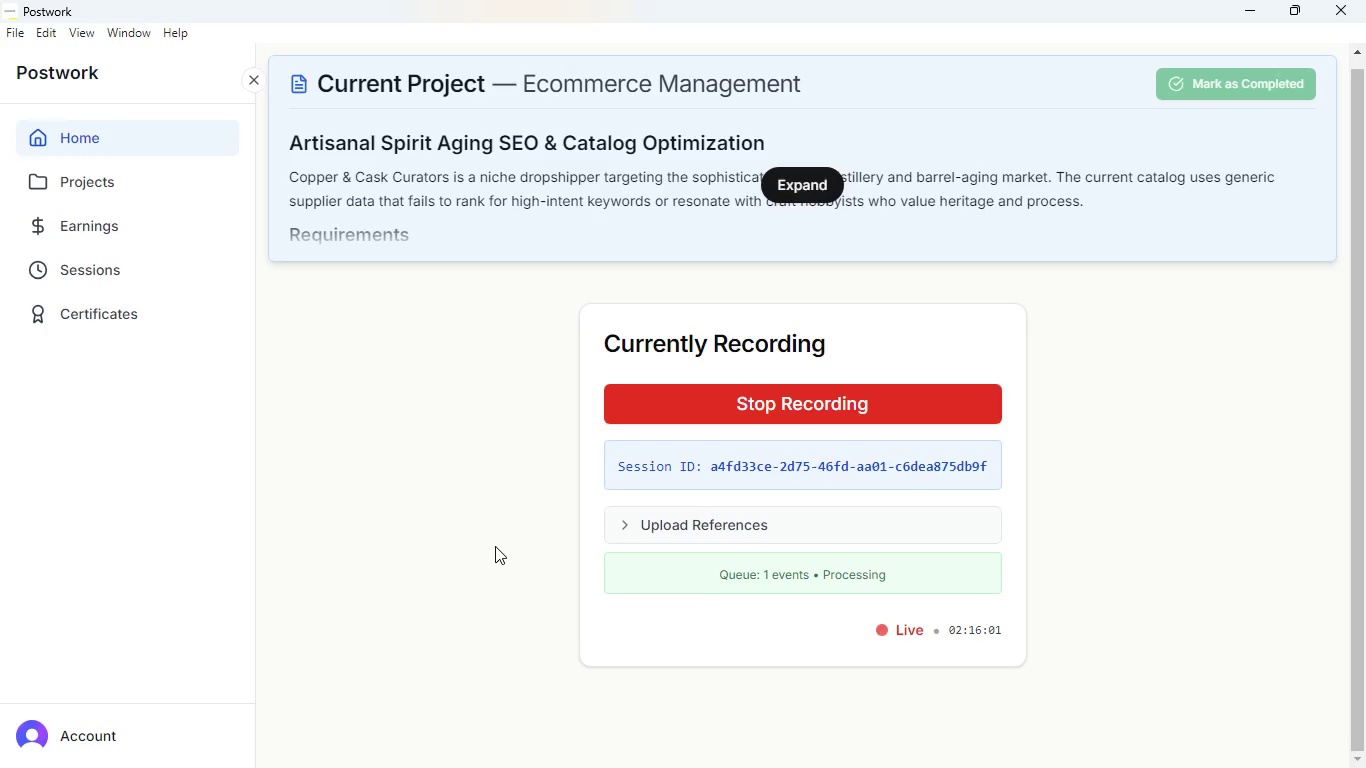 
hold_key(key=AltLeft, duration=0.44)